 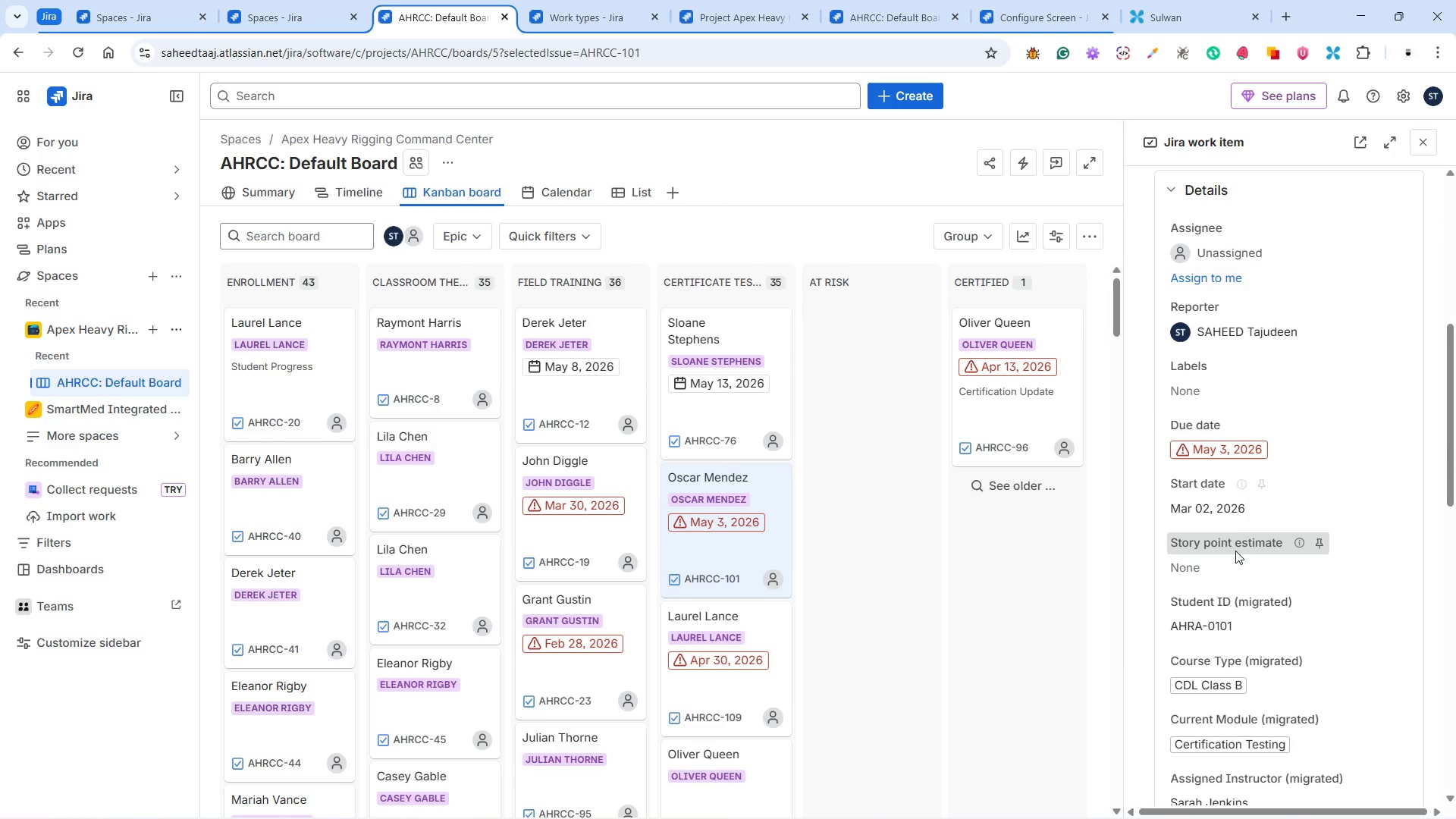 
left_click([1320, 453])
 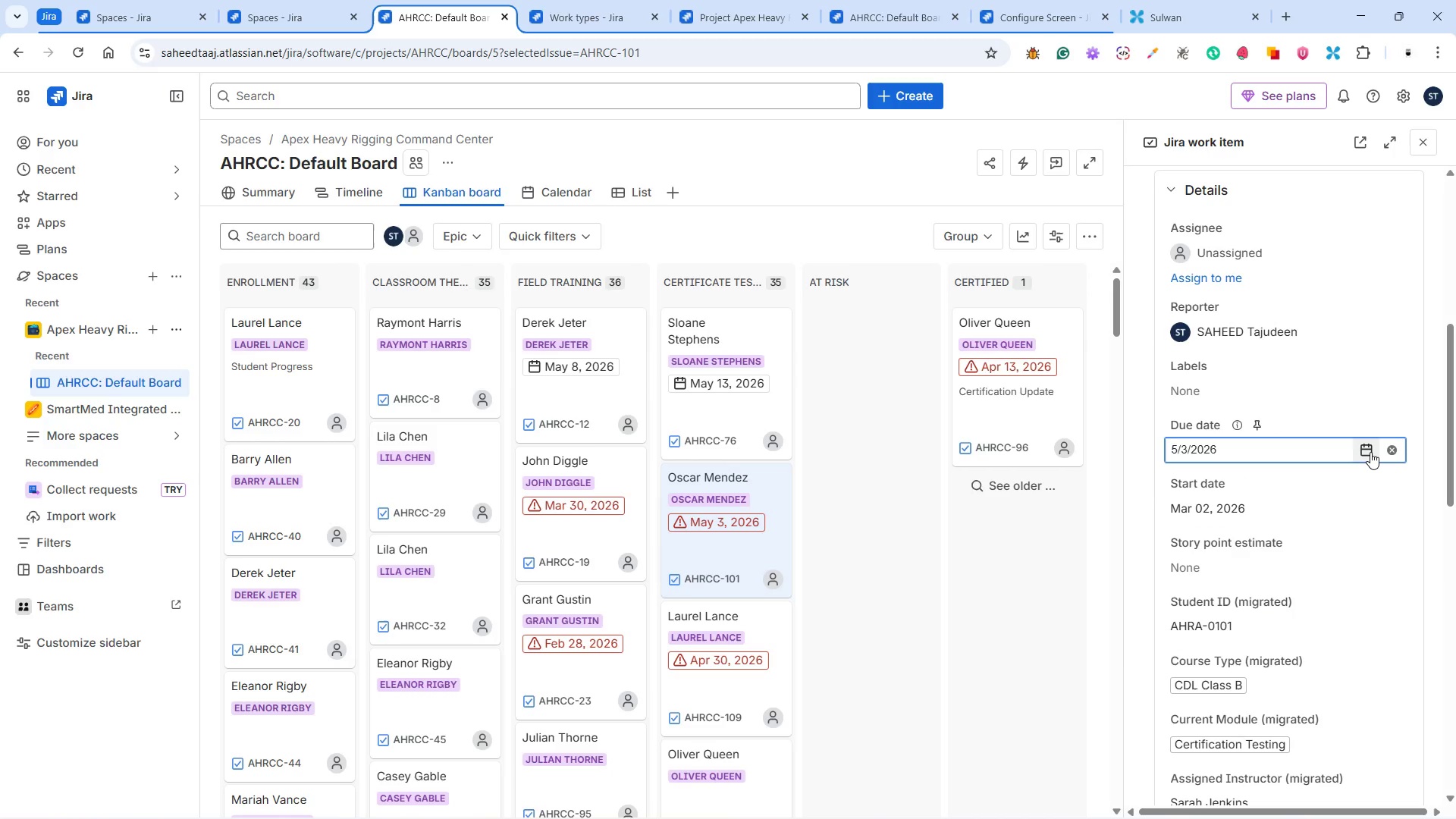 
left_click([1370, 452])
 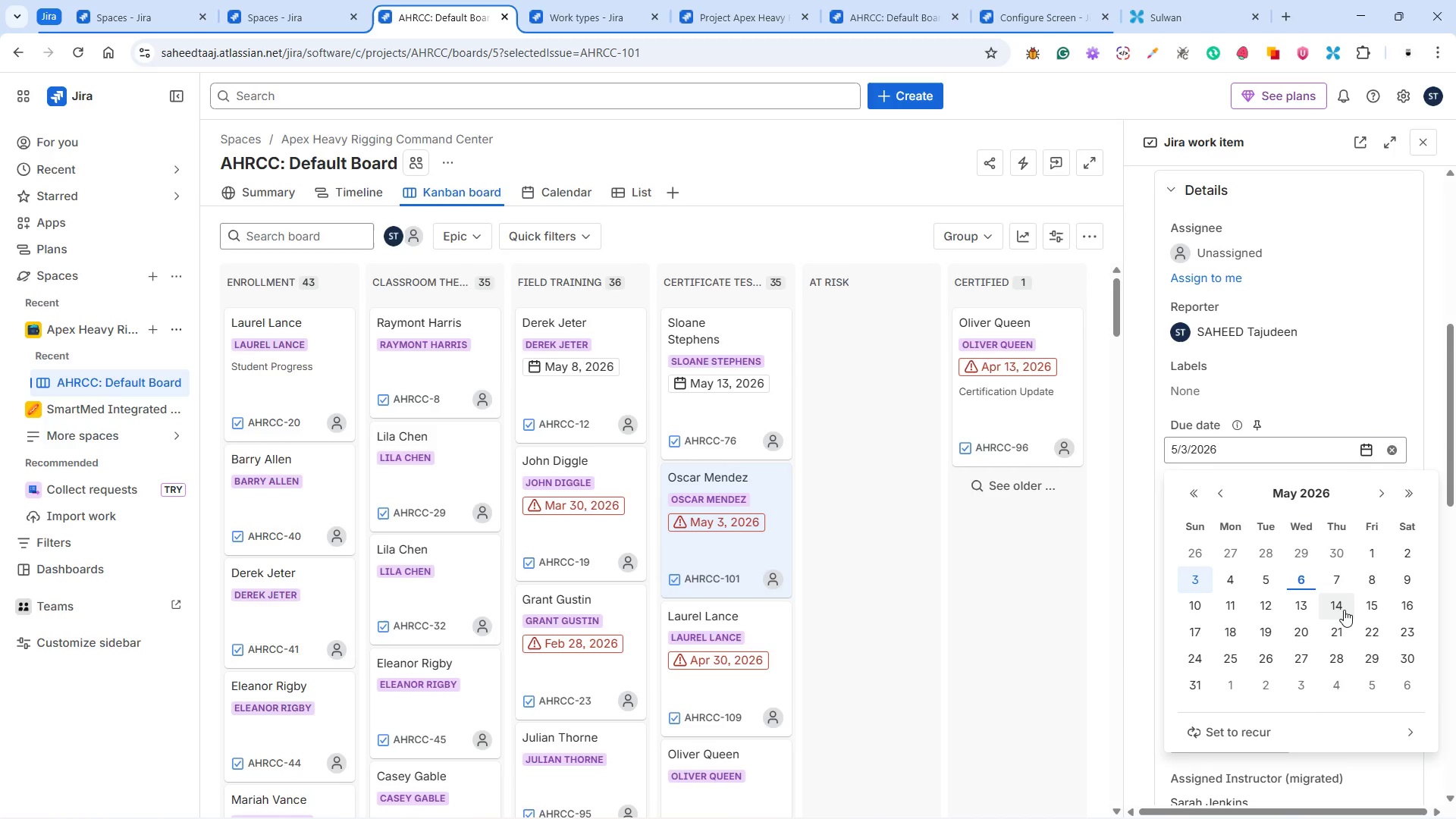 
left_click([1329, 626])
 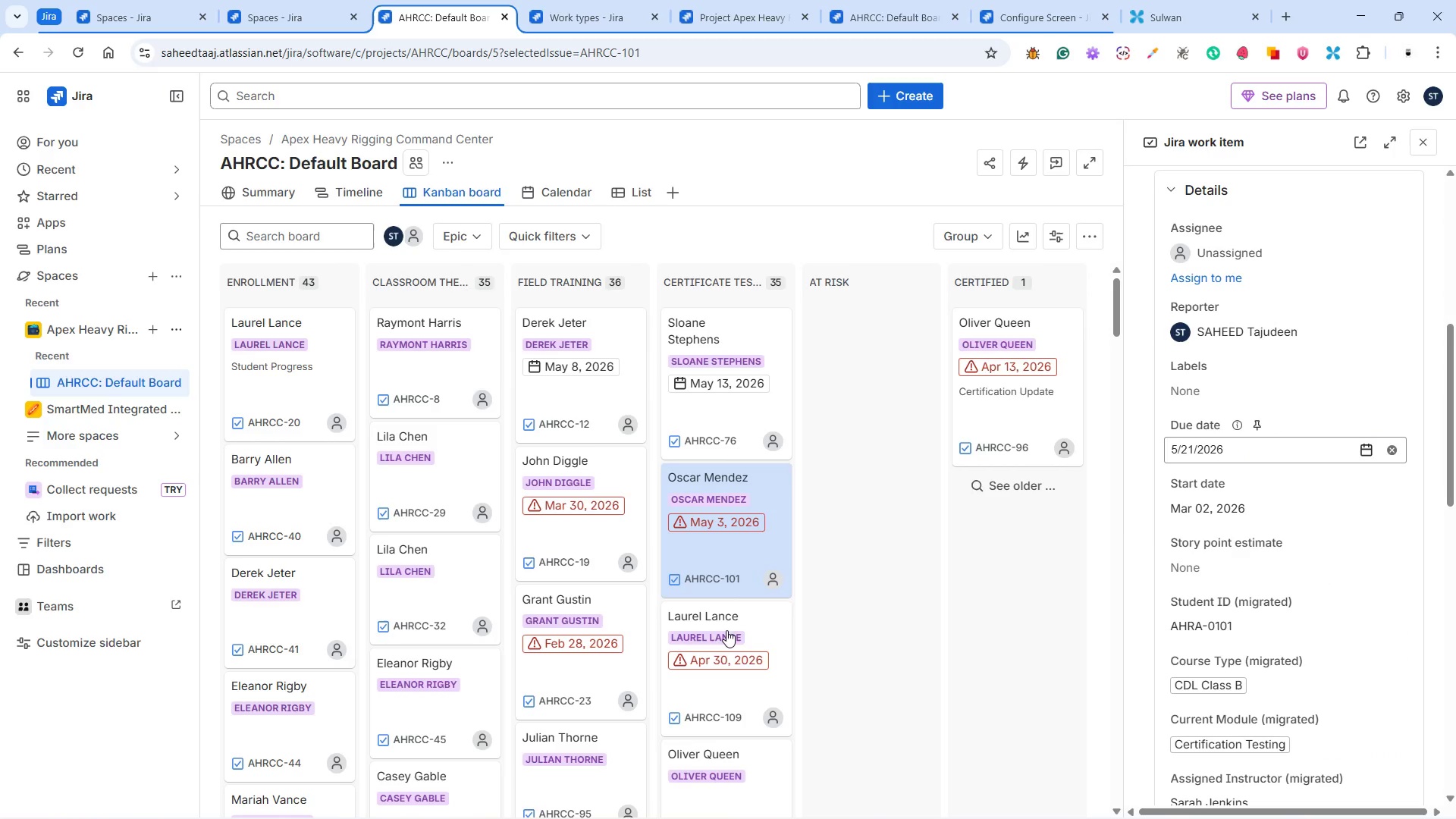 
left_click([742, 651])
 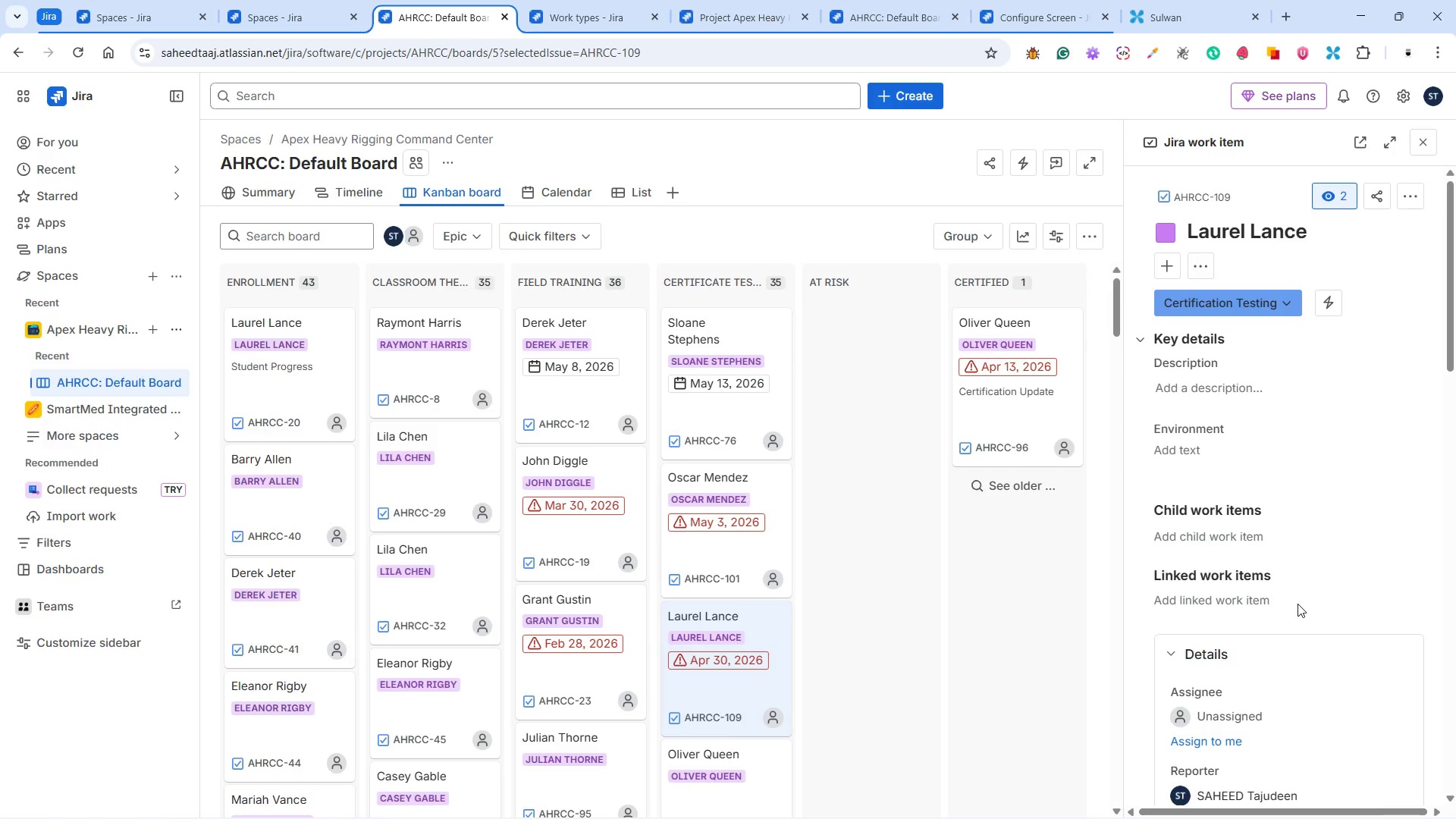 
wait(6.31)
 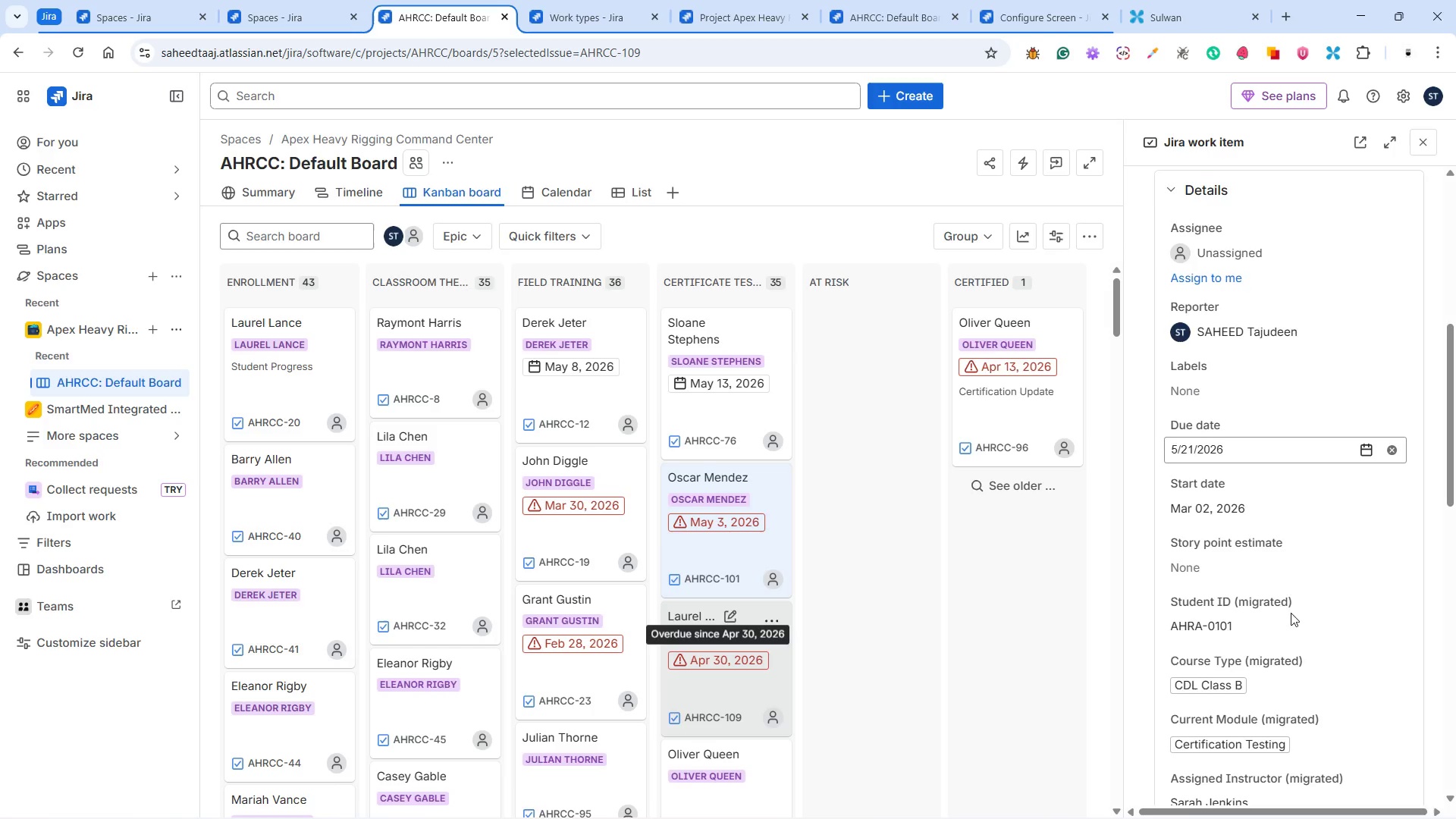 
scroll: coordinate [609, 602], scroll_direction: down, amount: 4.0
 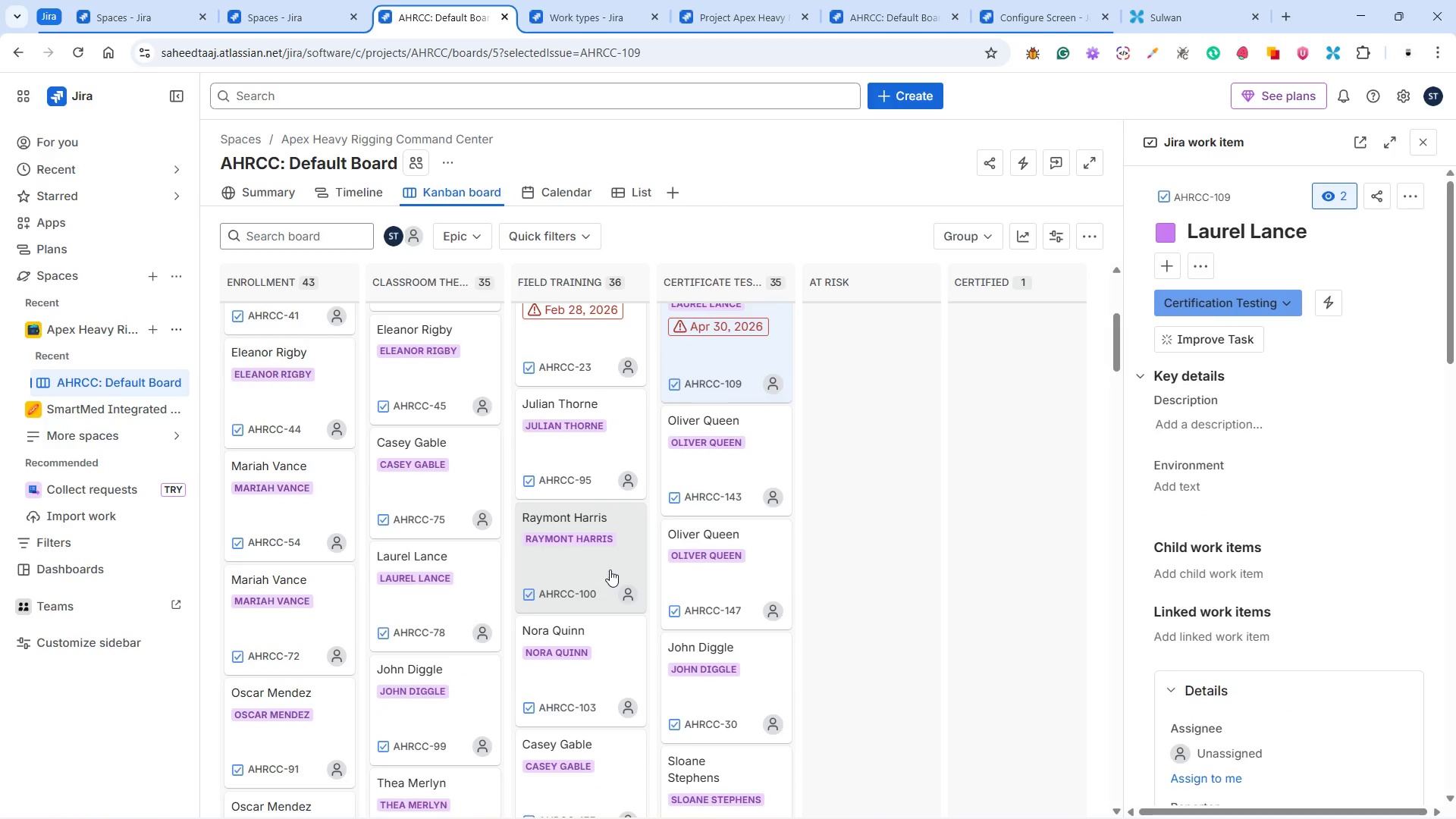 
scroll: coordinate [610, 570], scroll_direction: up, amount: 7.0
 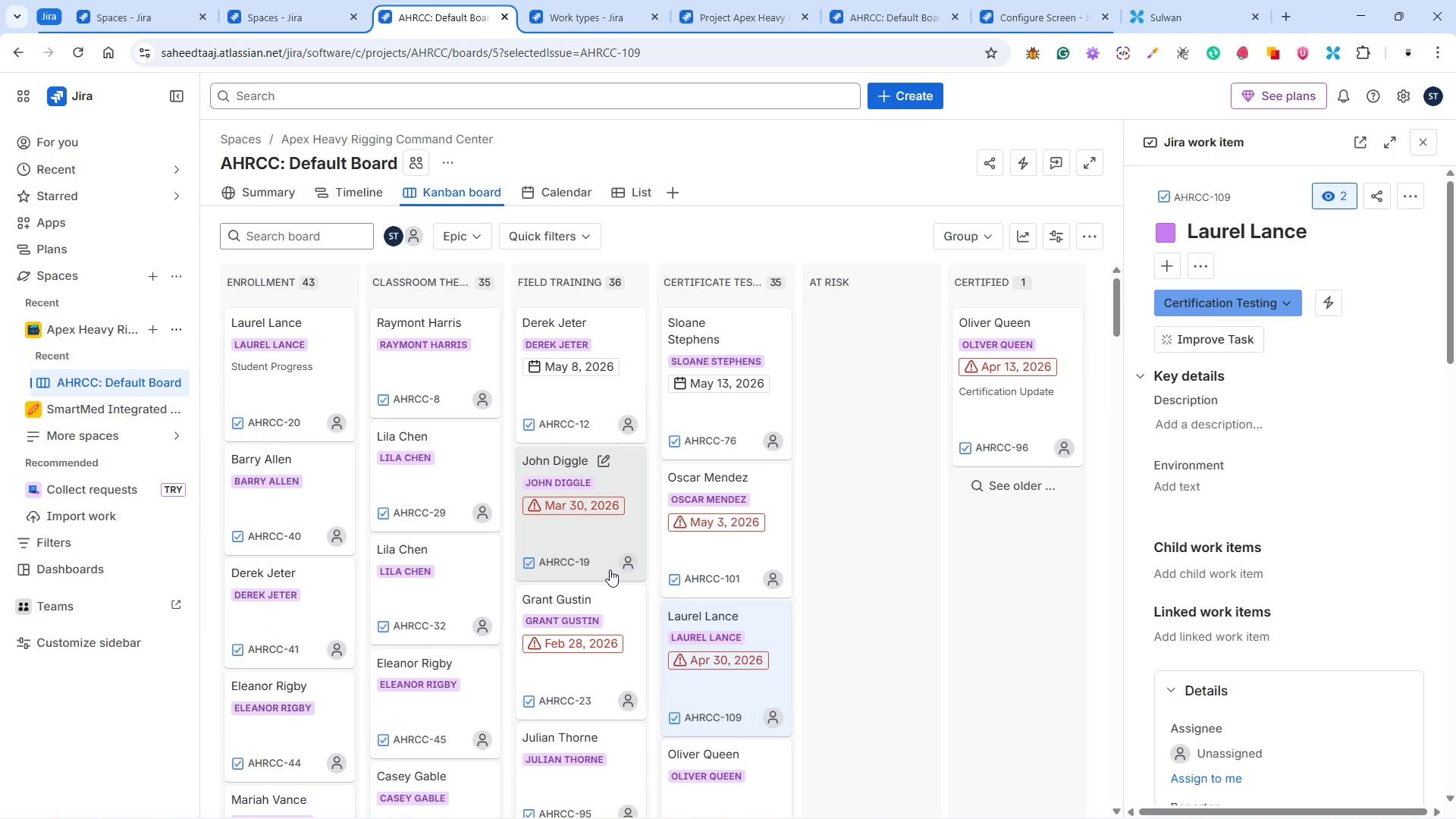 
wait(10.98)
 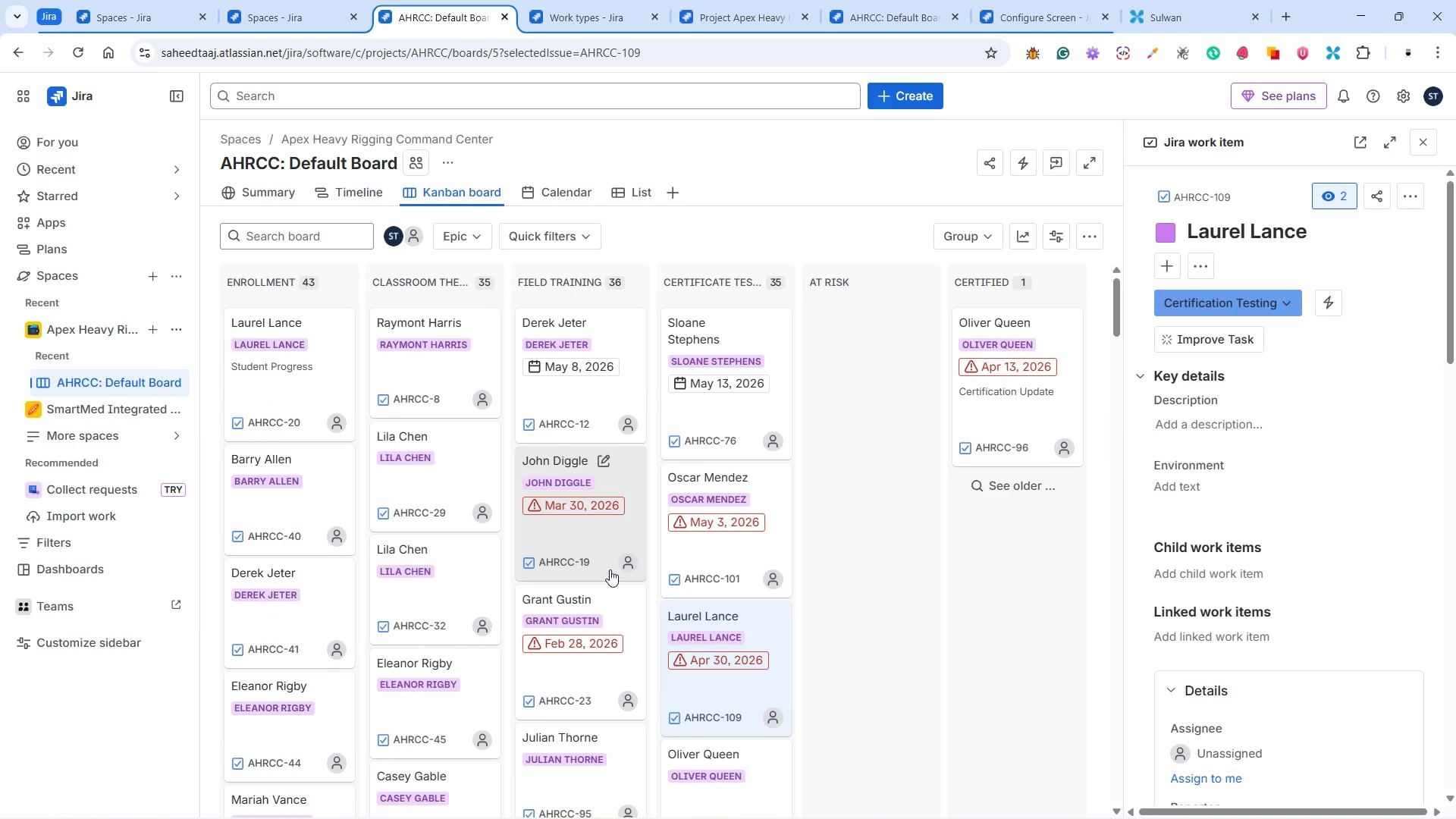 
mouse_move([762, 661])
 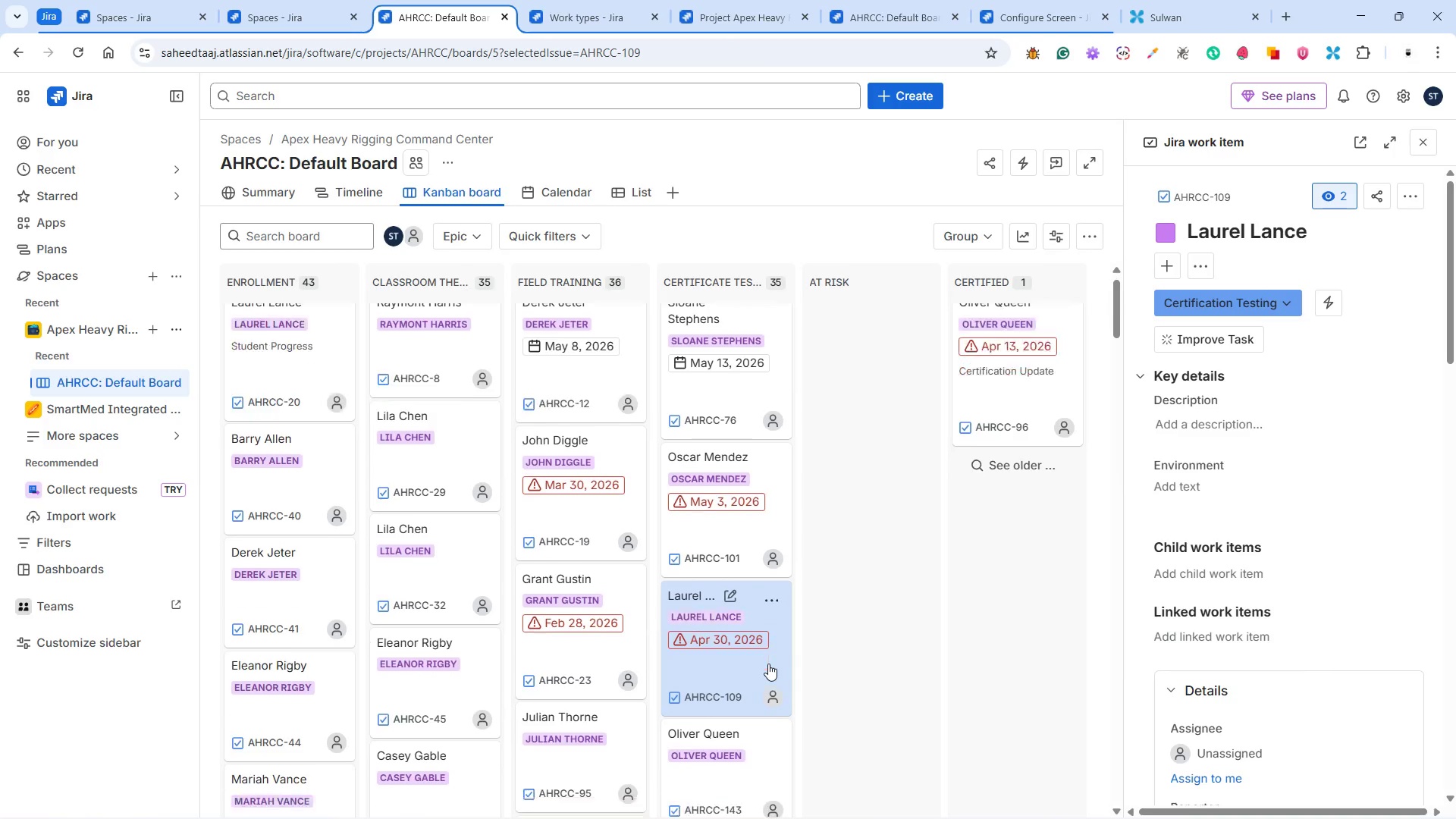 
scroll: coordinate [768, 664], scroll_direction: down, amount: 2.0
 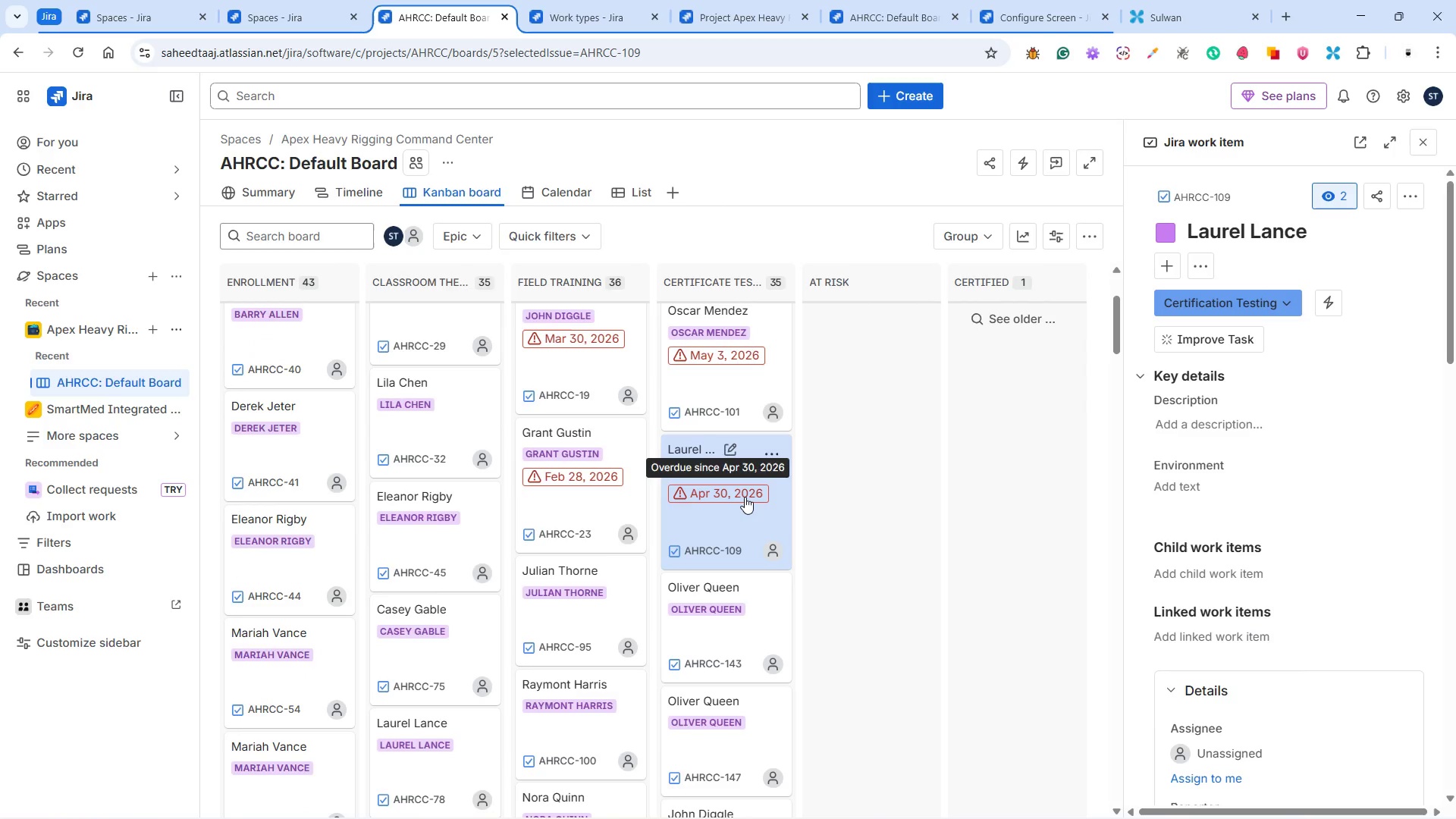 
scroll: coordinate [755, 516], scroll_direction: up, amount: 2.0
 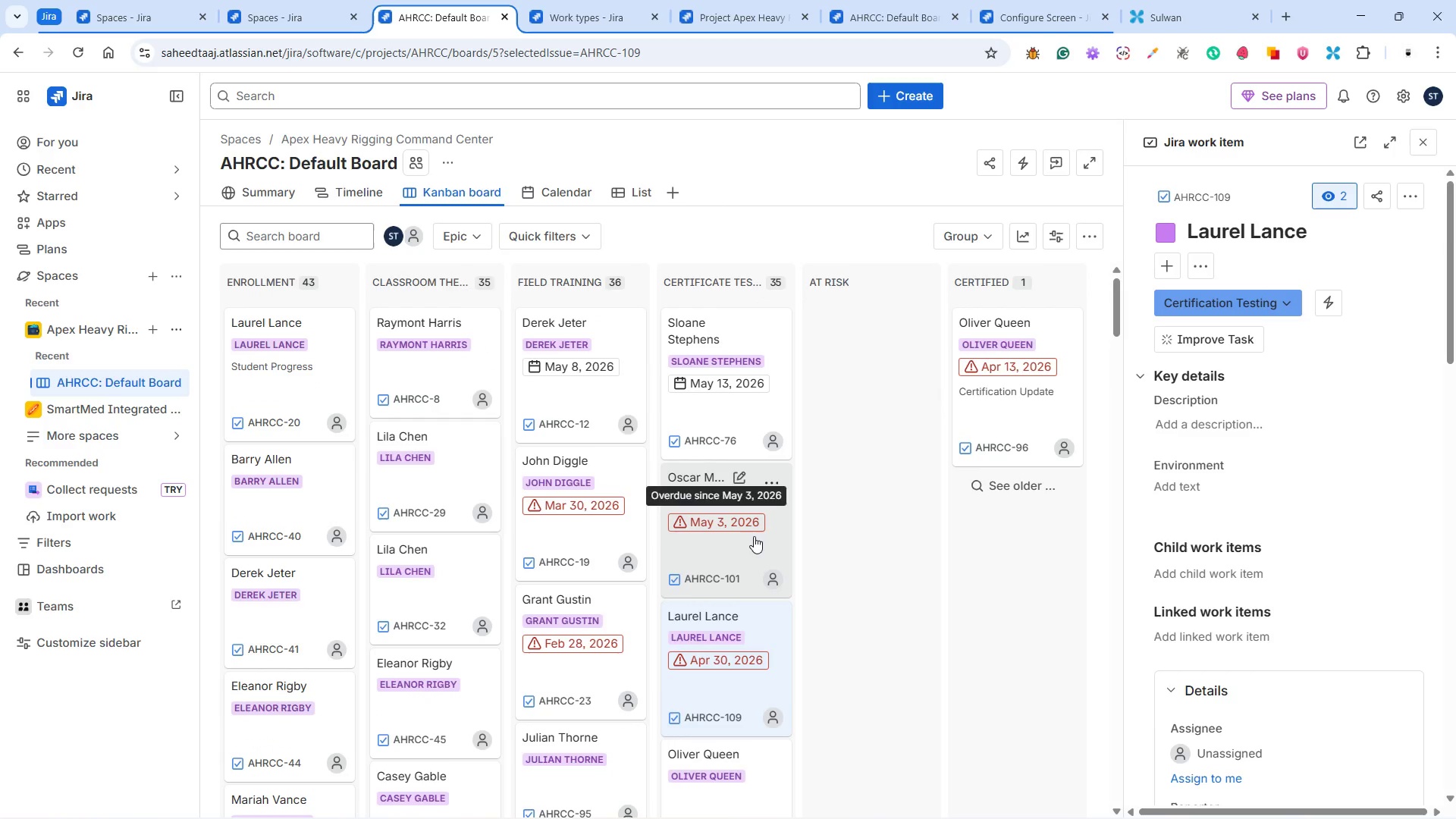 
left_click([752, 537])
 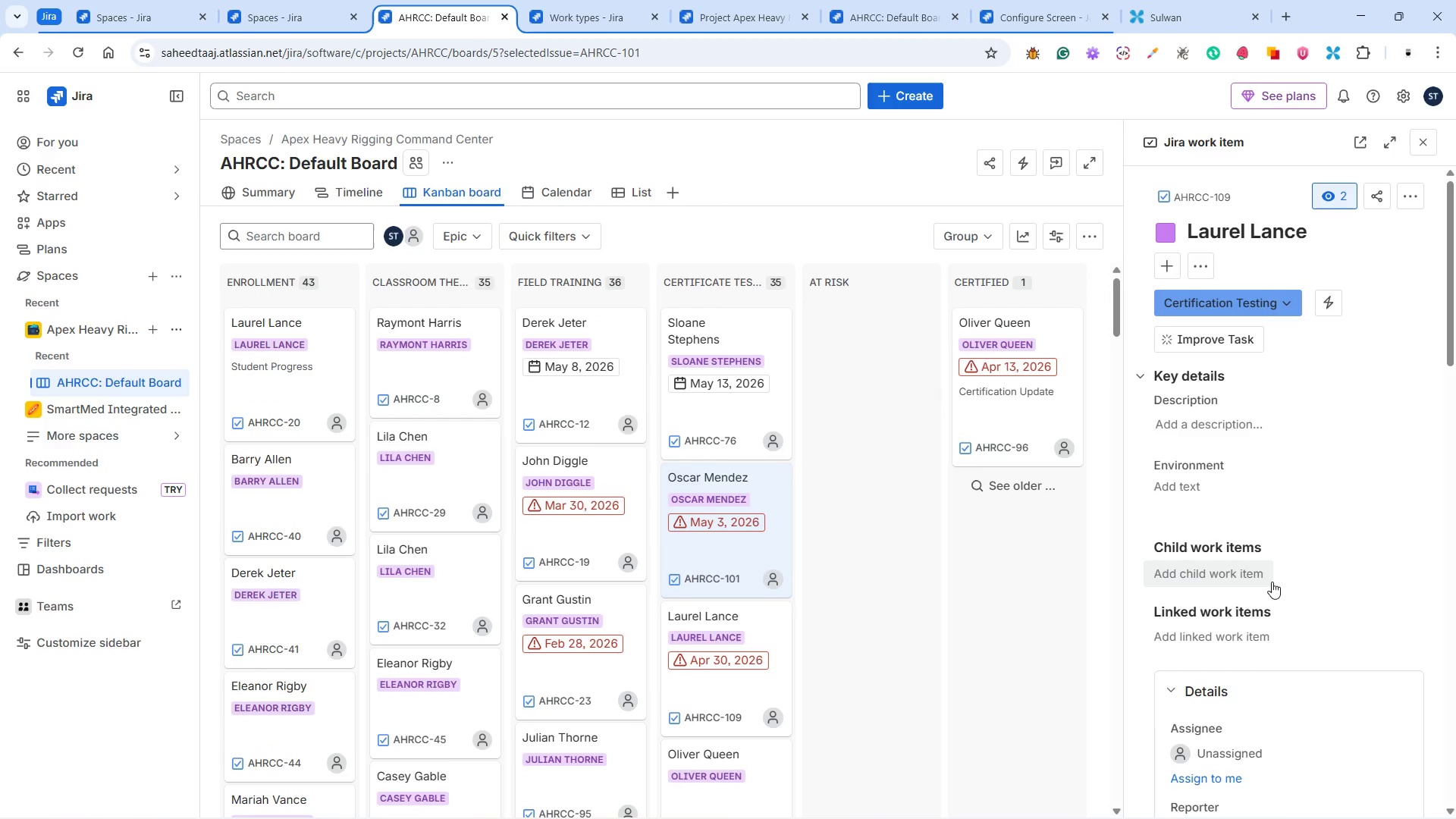 
scroll: coordinate [1282, 592], scroll_direction: down, amount: 7.0
 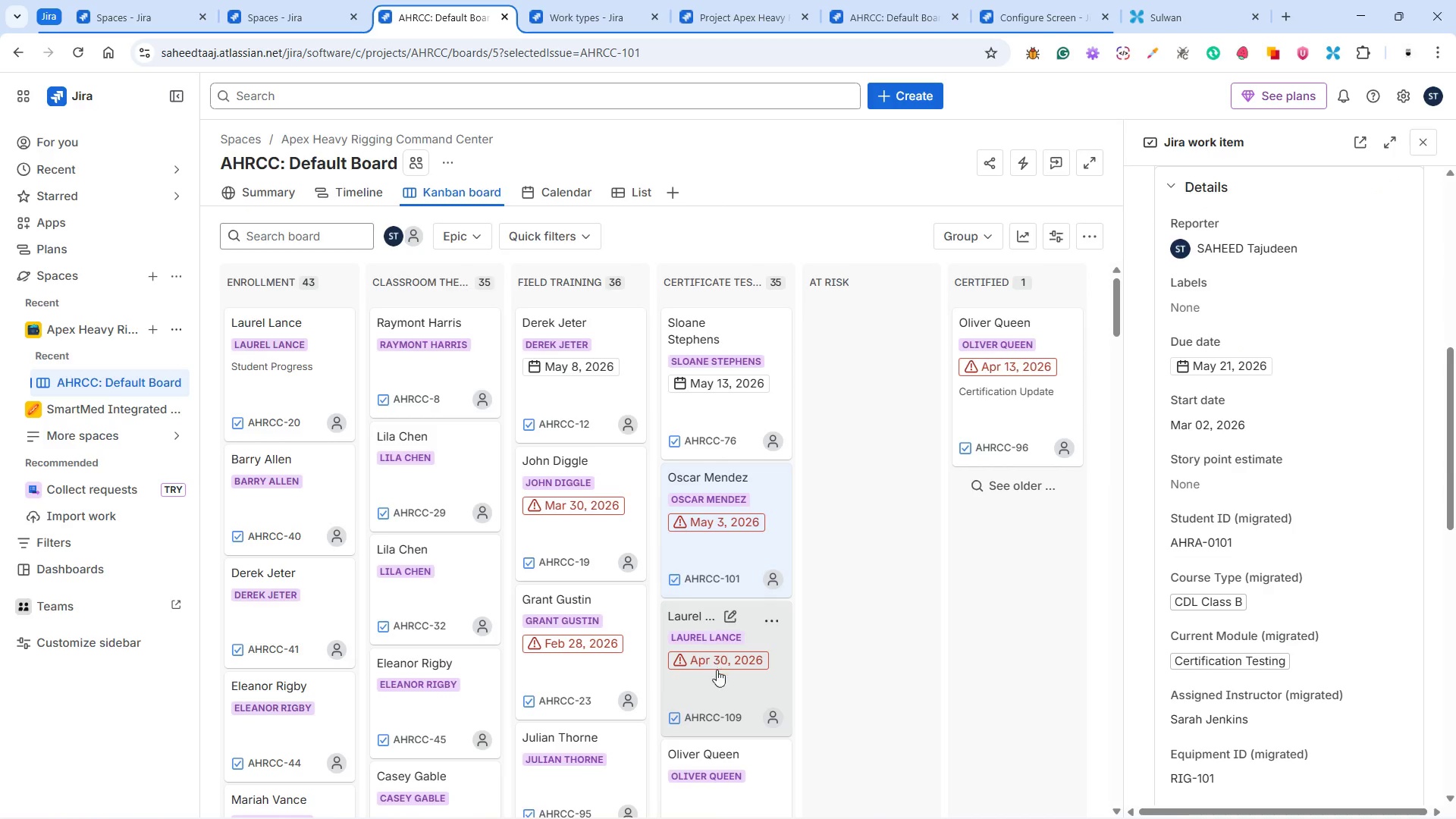 
left_click([746, 673])
 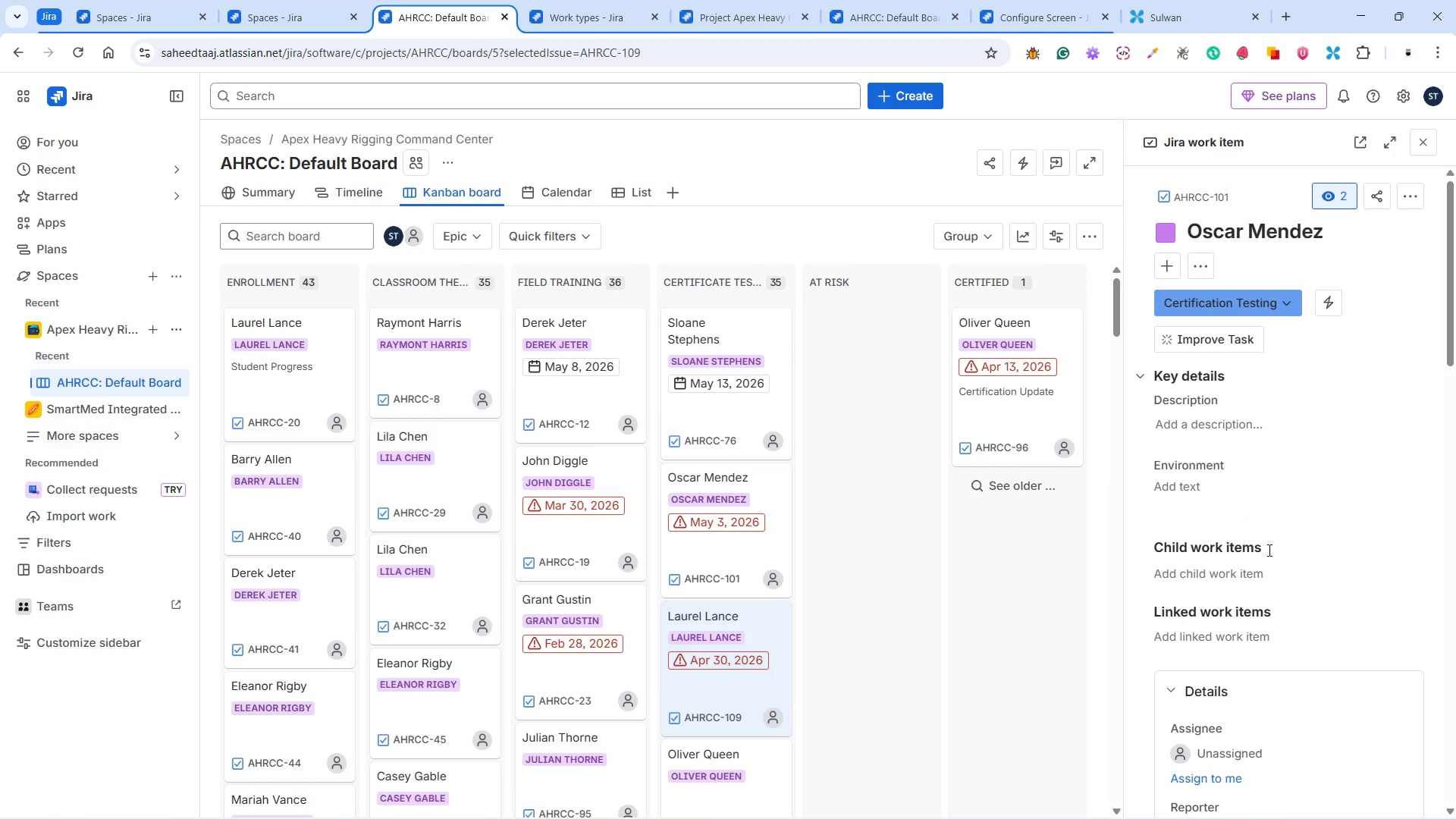 
scroll: coordinate [1279, 588], scroll_direction: down, amount: 8.0
 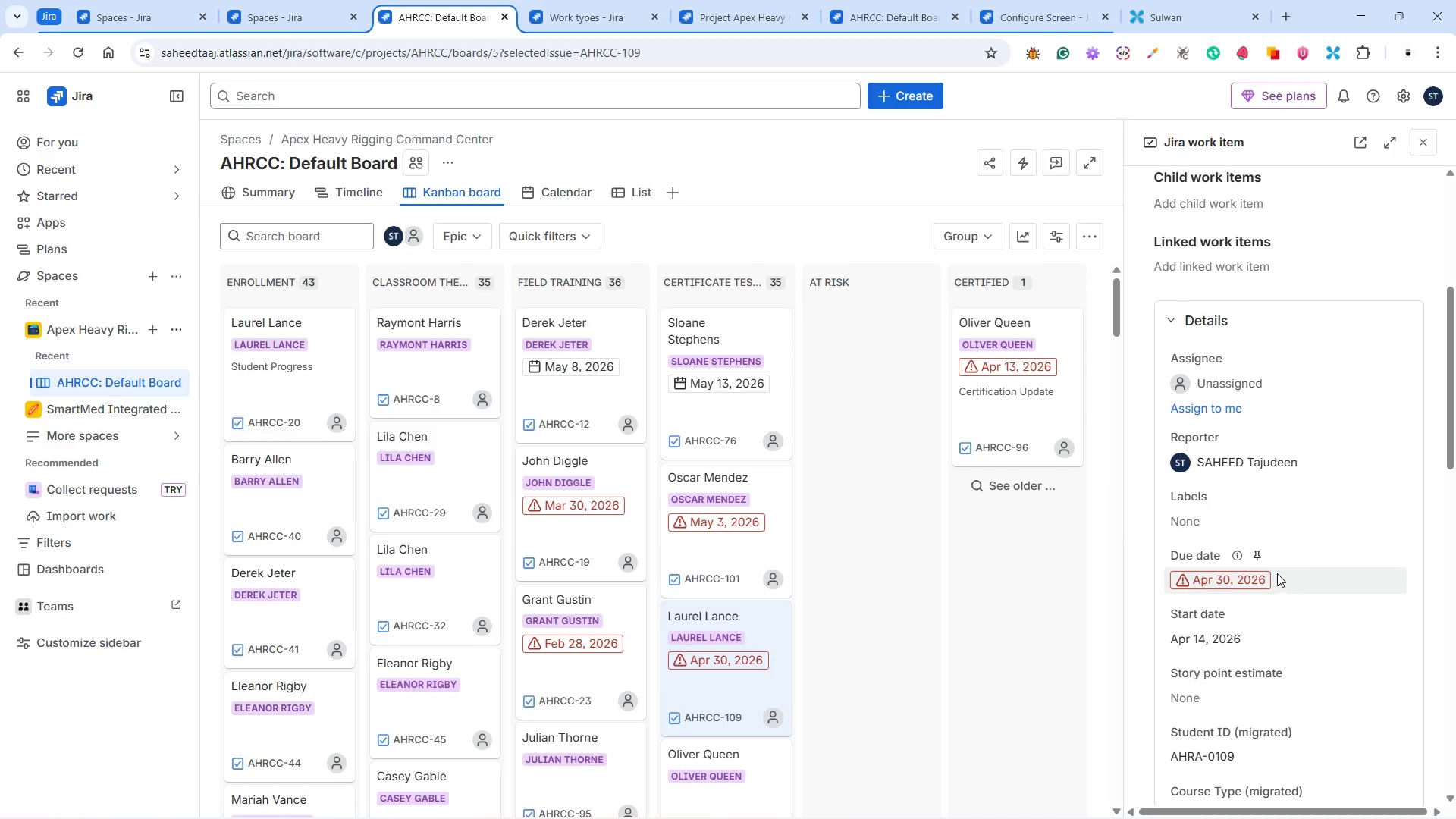 
left_click([1315, 574])
 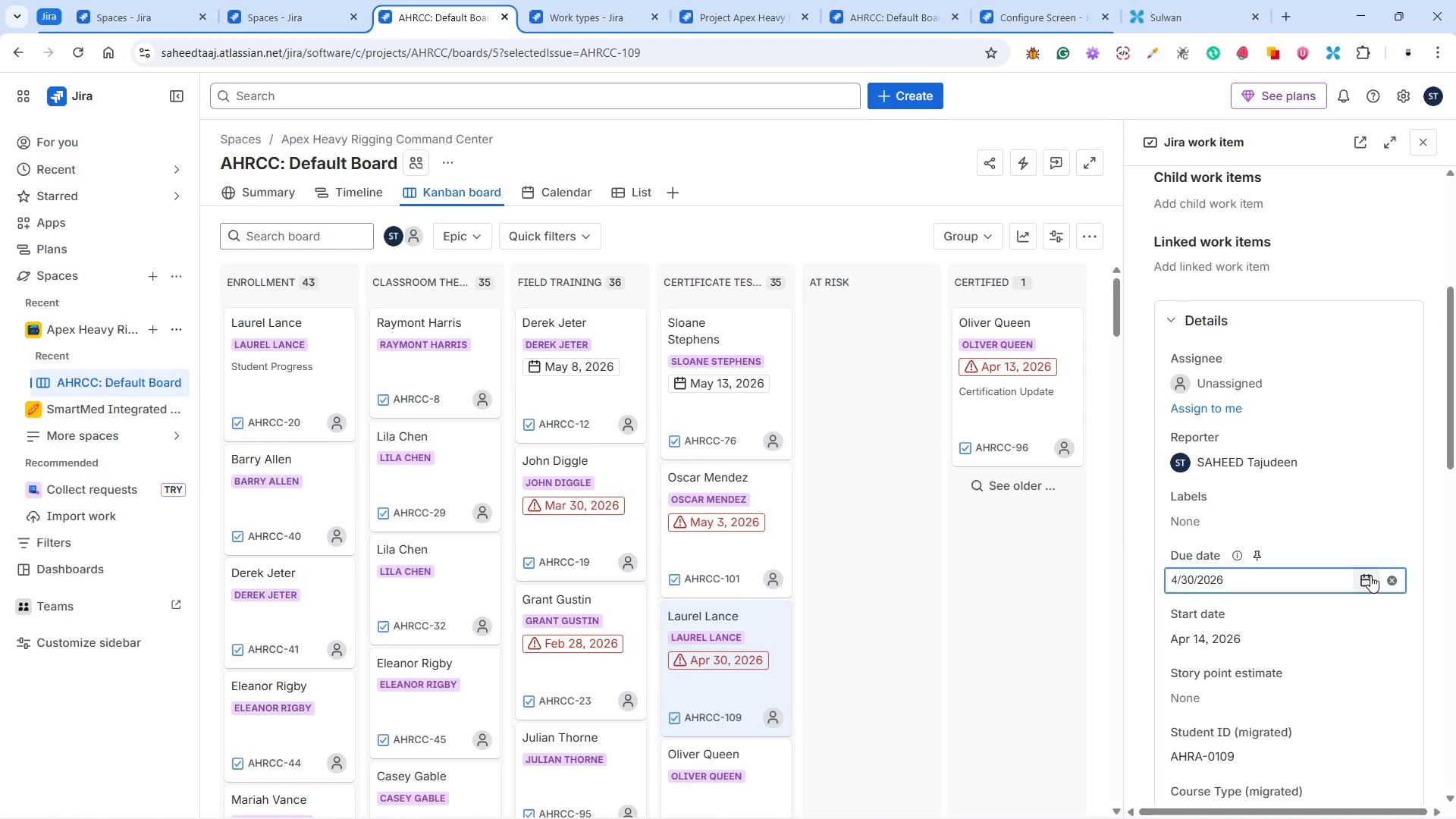 
left_click([1370, 576])
 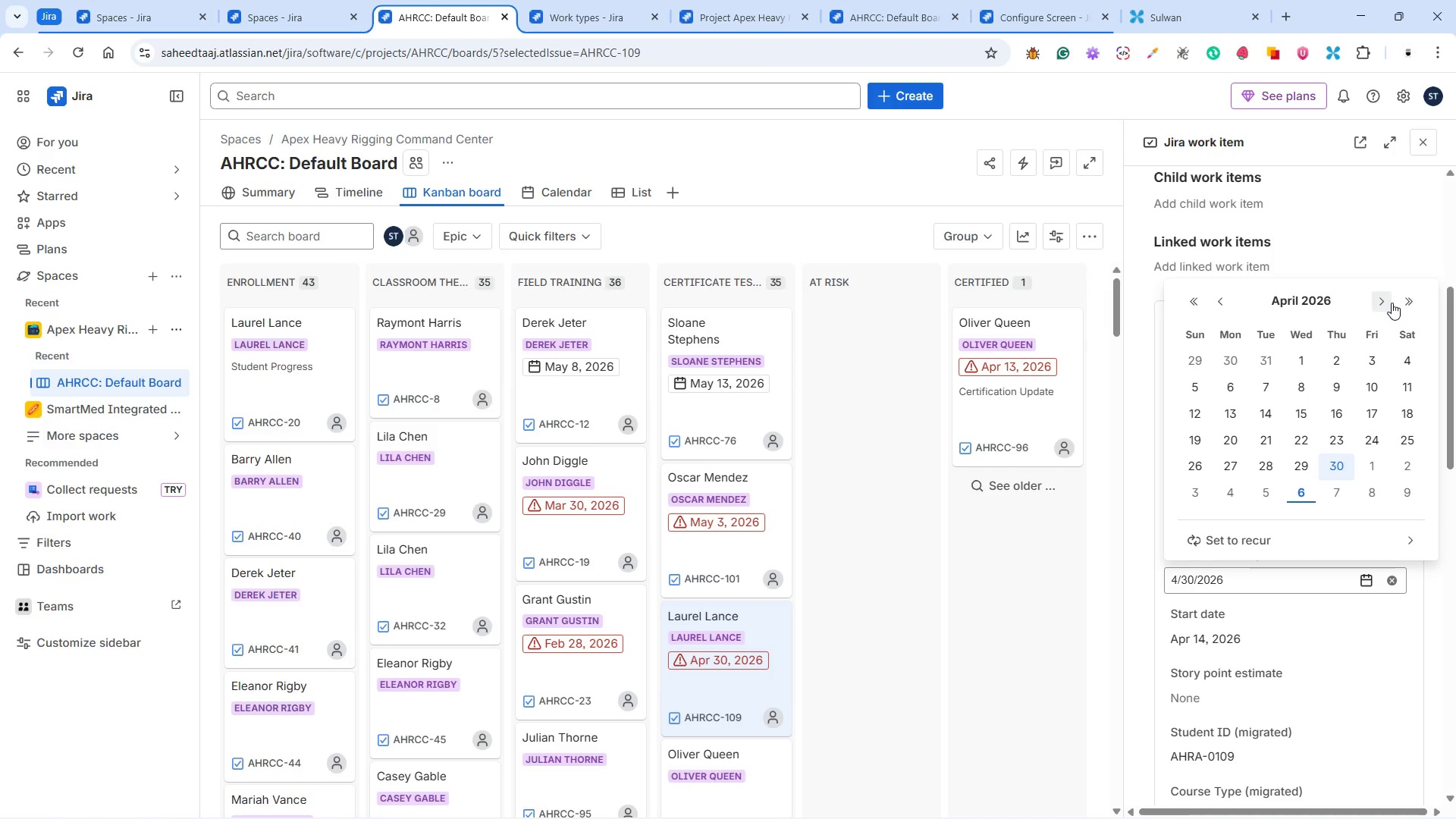 
left_click([1392, 303])
 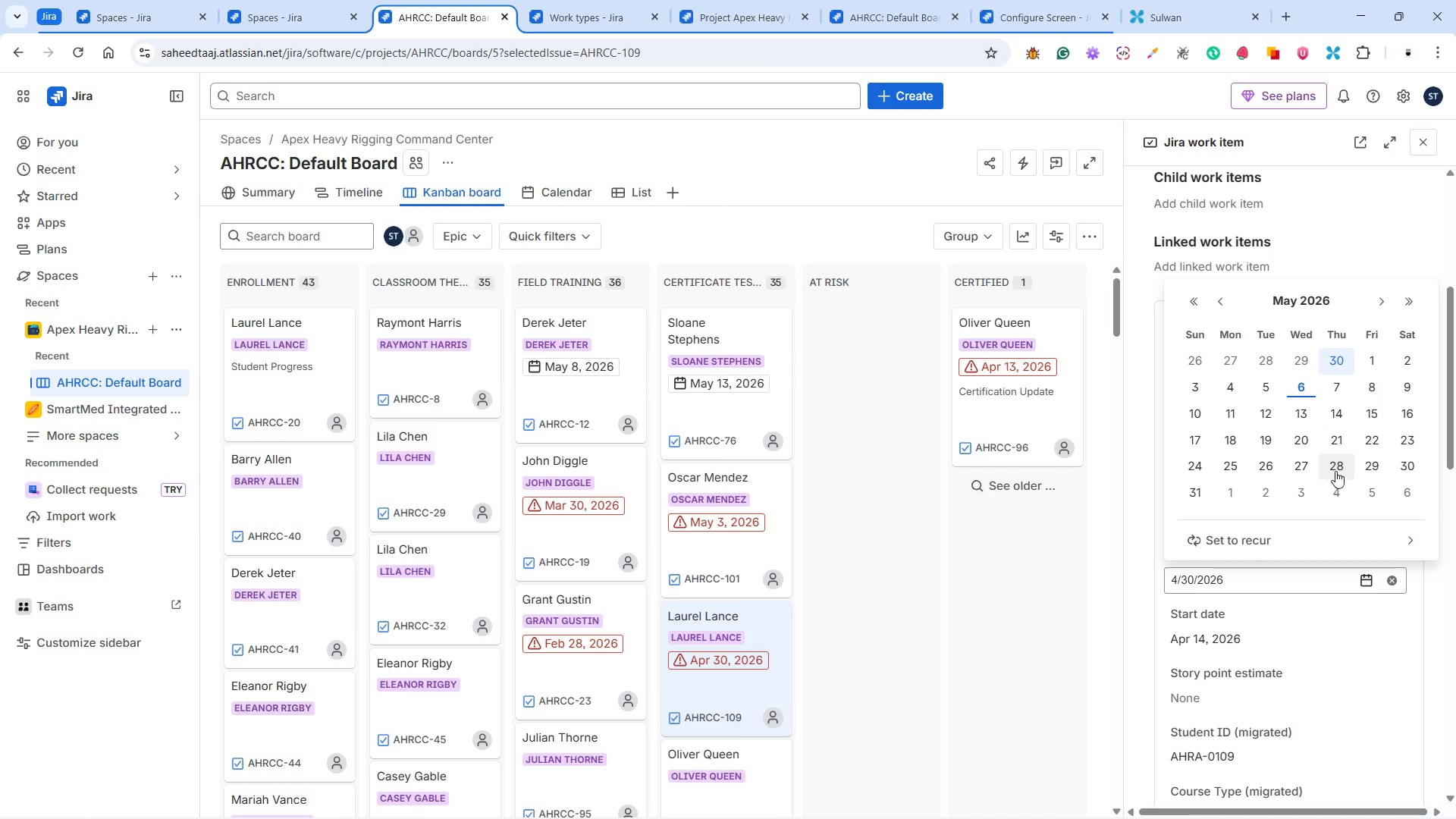 
left_click([1399, 468])
 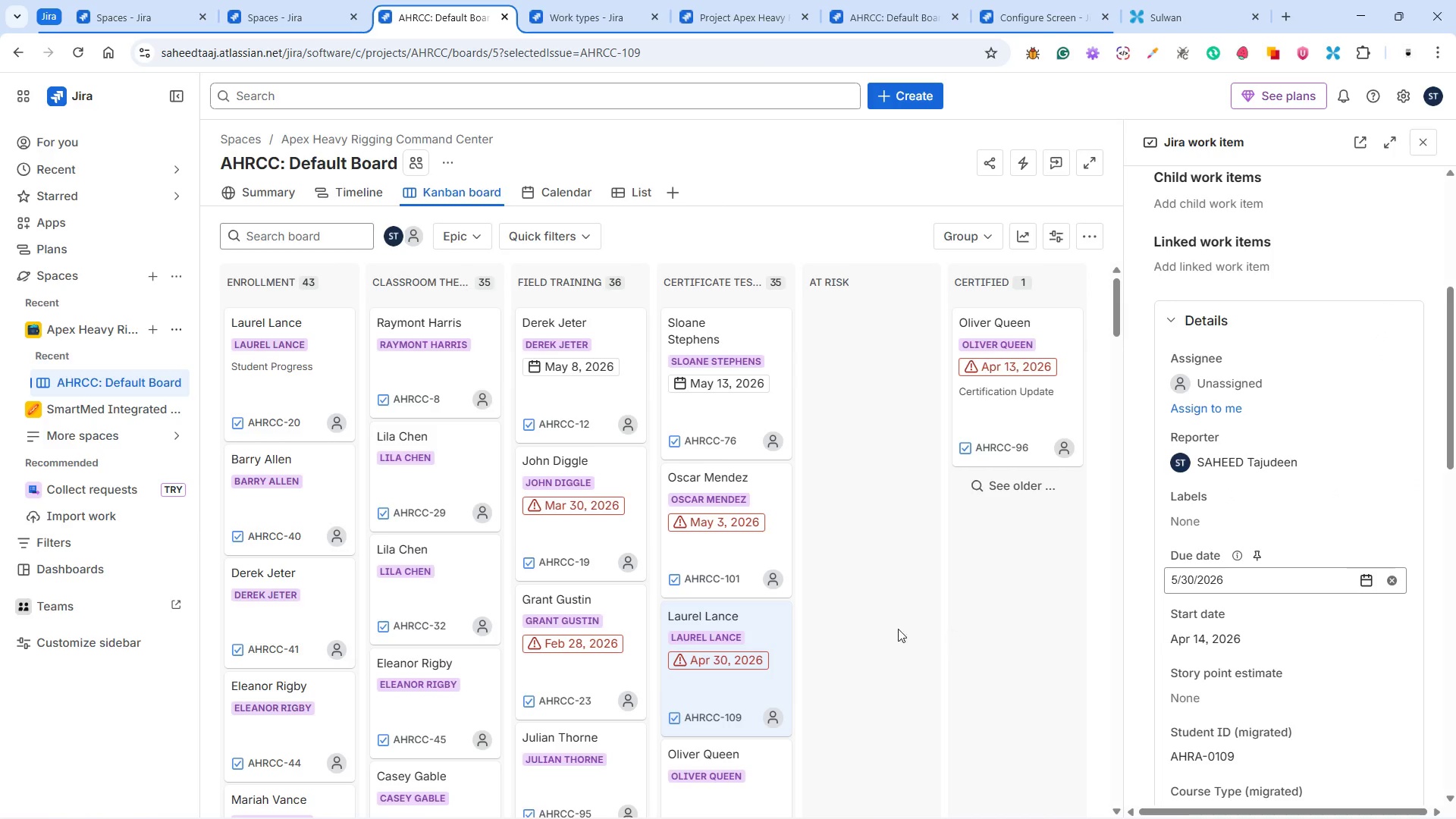 
scroll: coordinate [830, 618], scroll_direction: down, amount: 2.0
 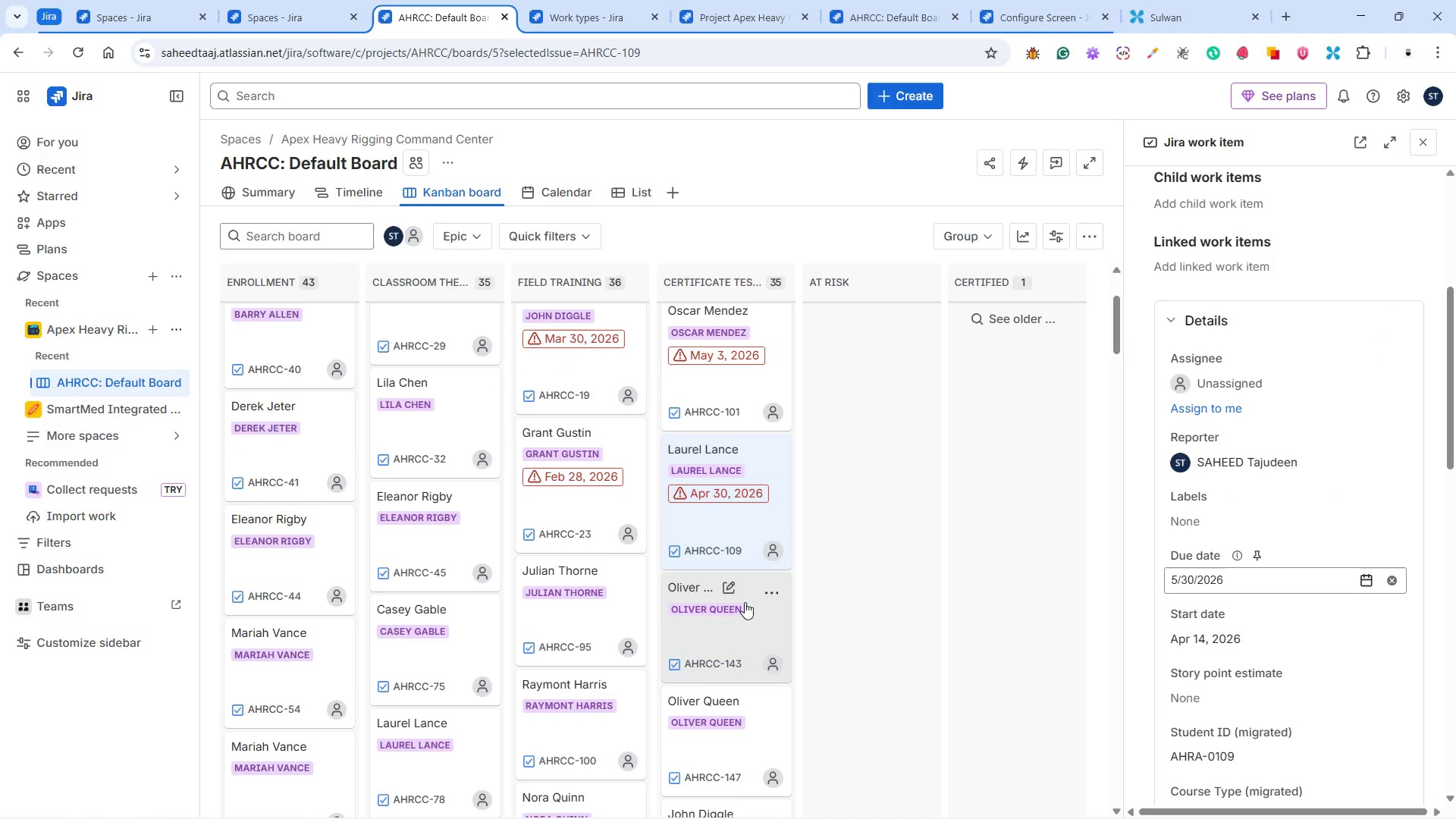 
left_click([736, 623])
 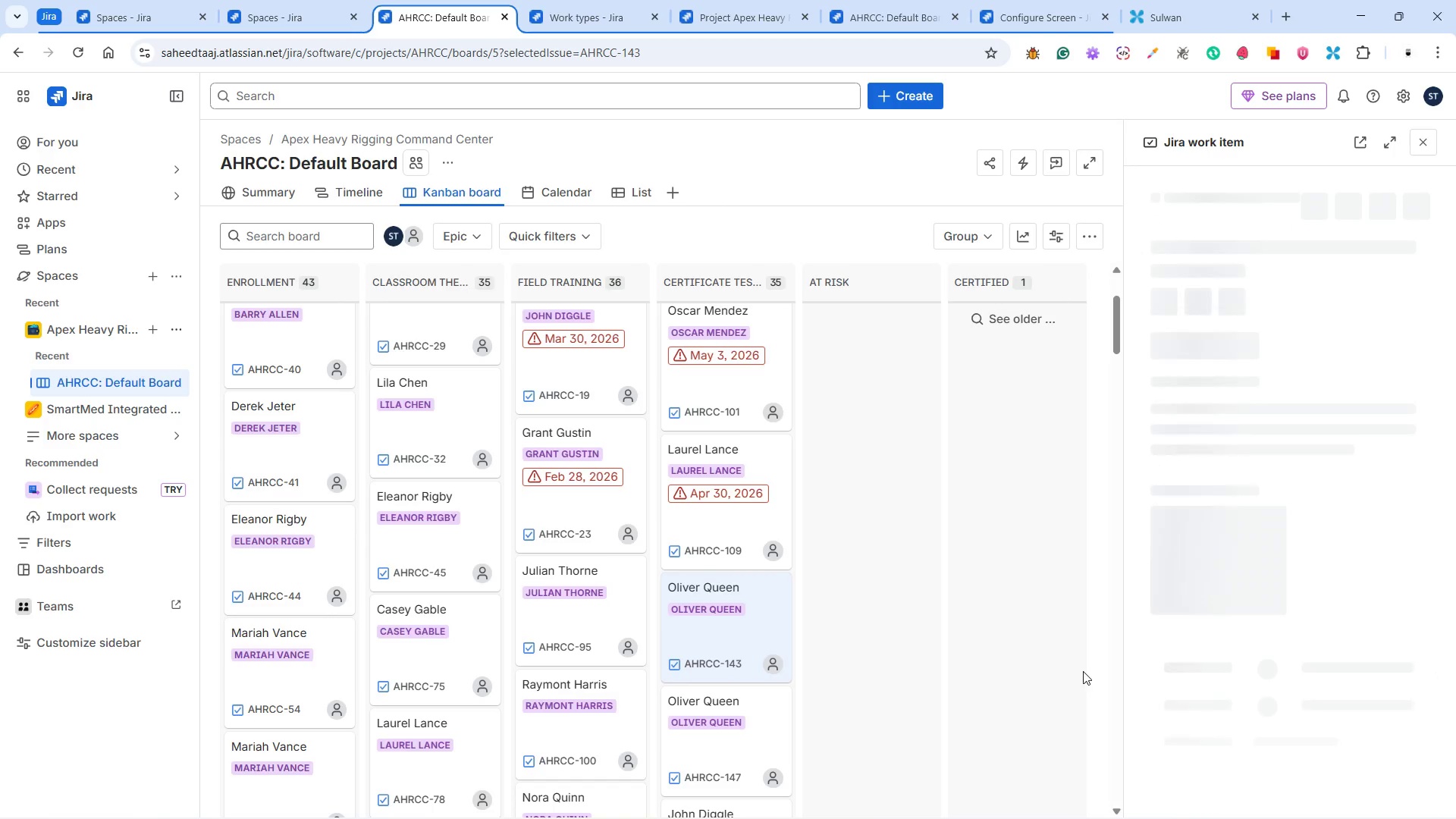 
mouse_move([1226, 576])
 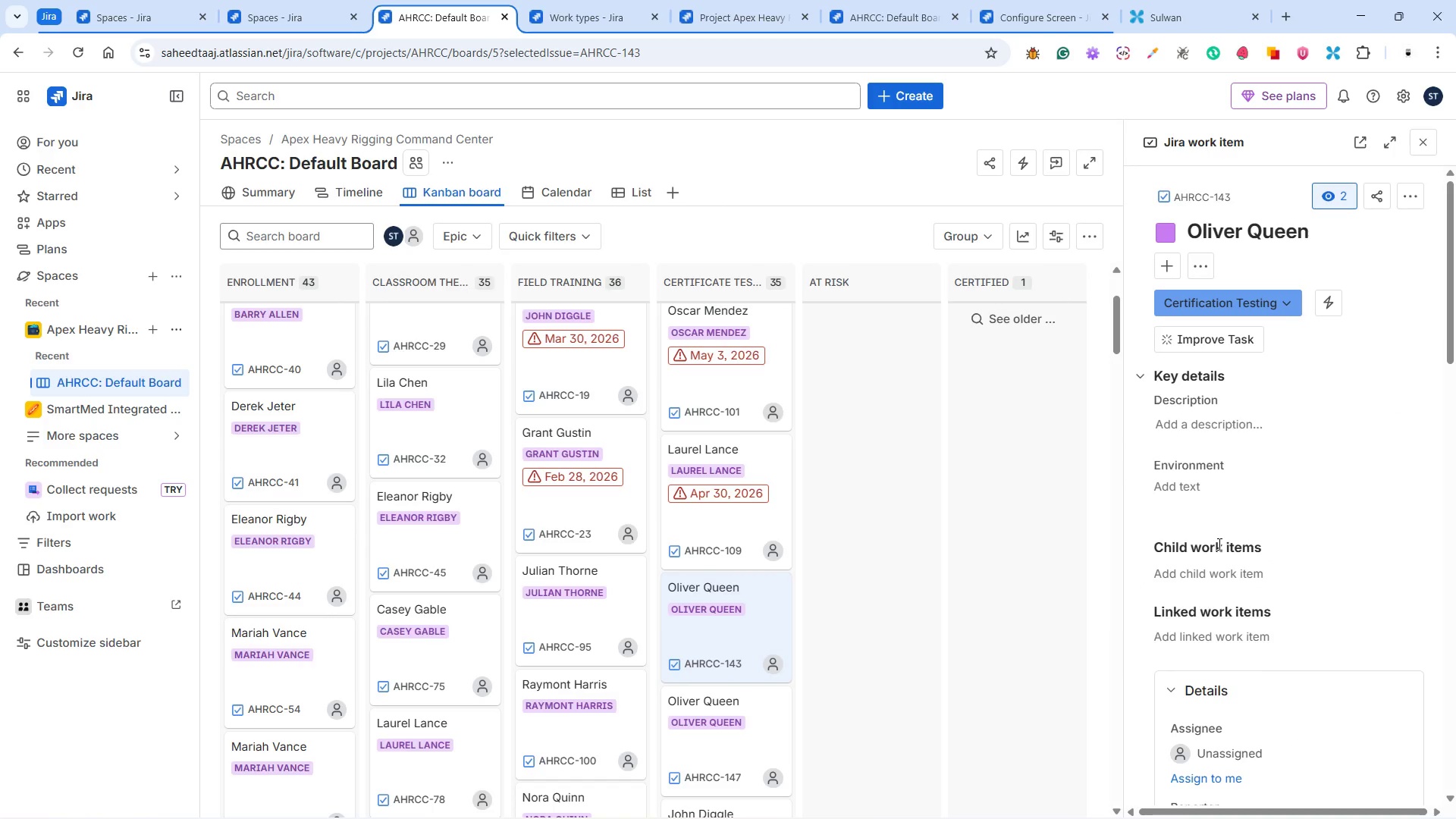 
wait(7.47)
 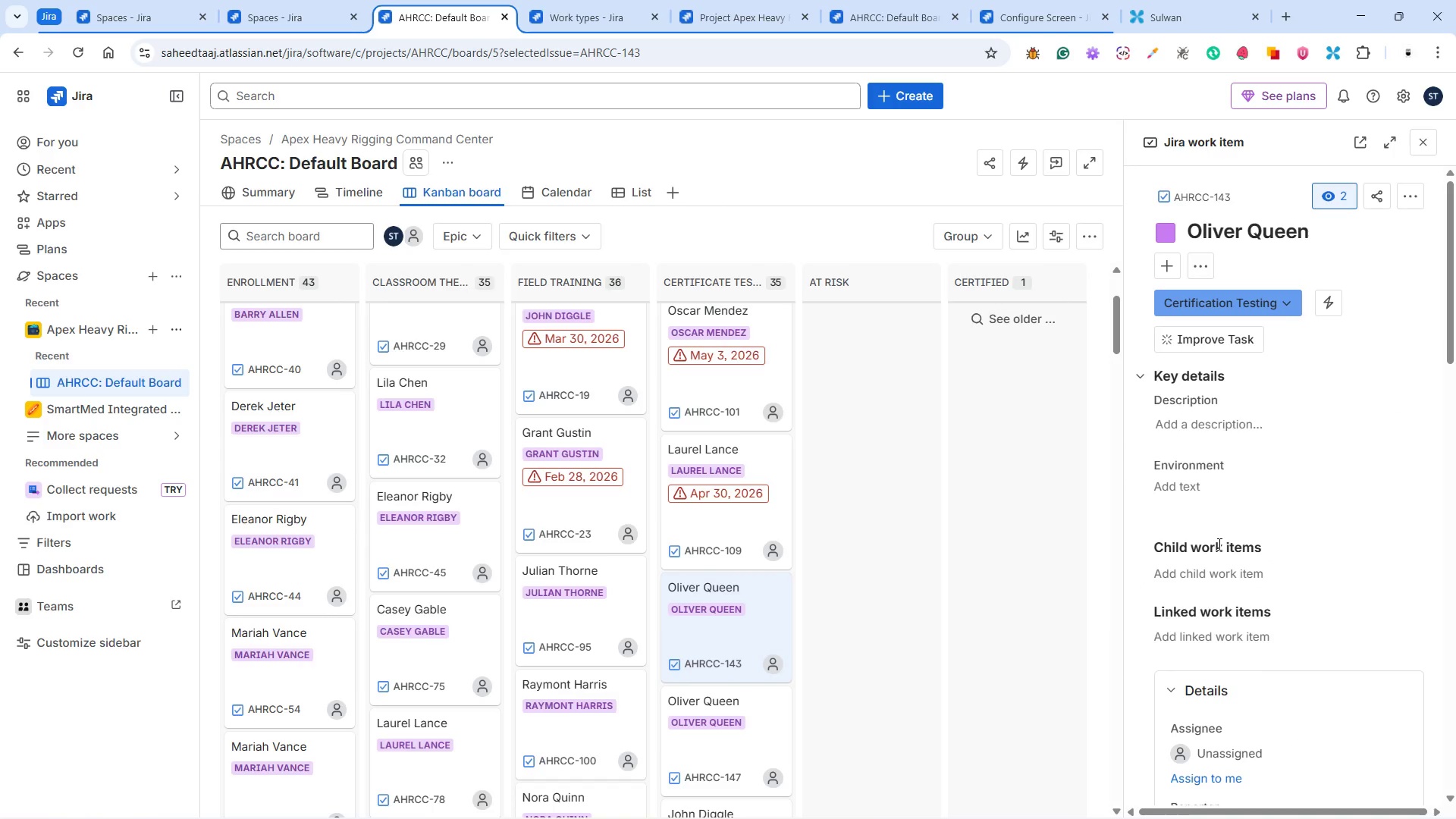 
scroll: coordinate [1252, 597], scroll_direction: down, amount: 5.0
 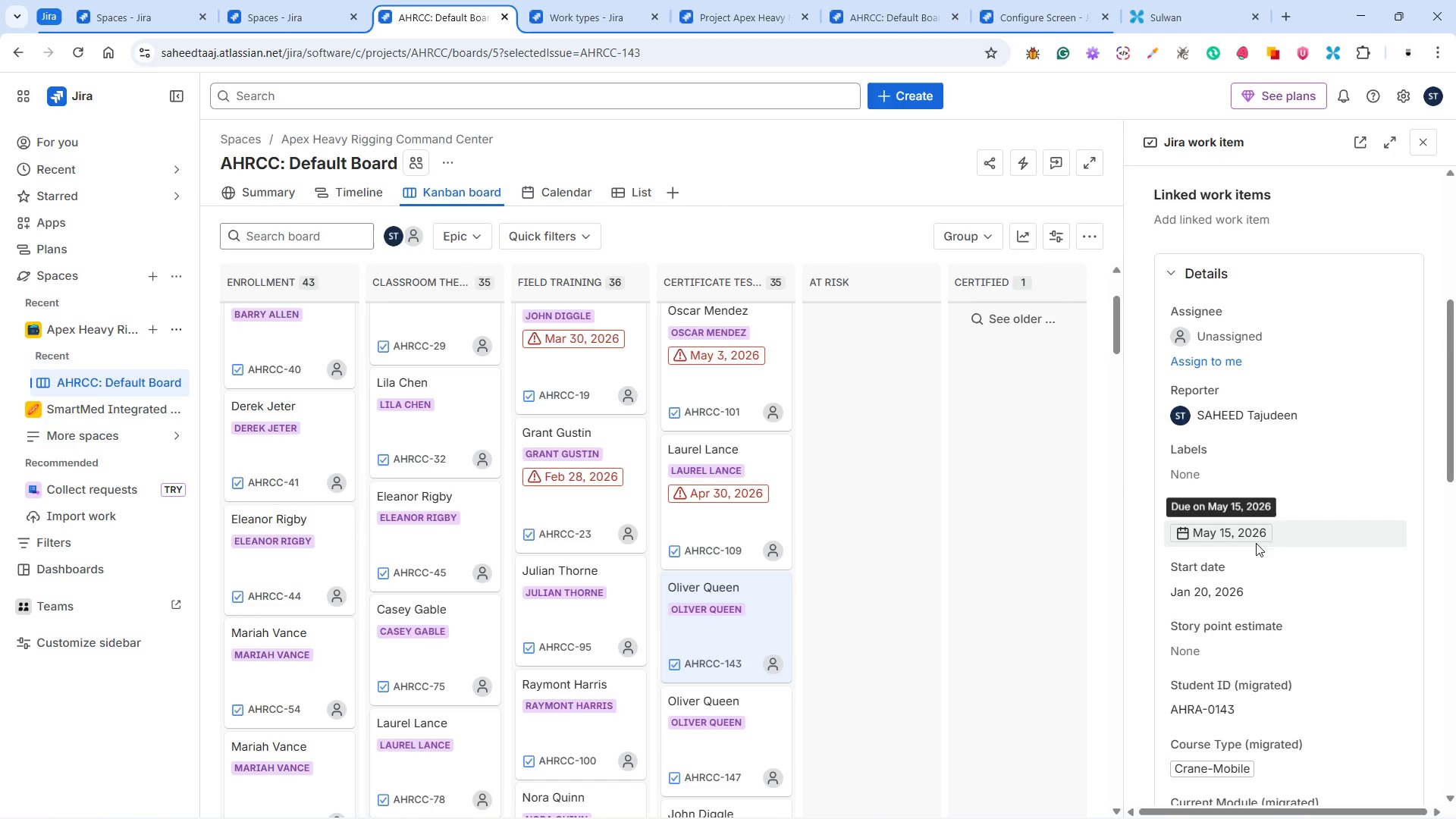 
mouse_move([1323, 528])
 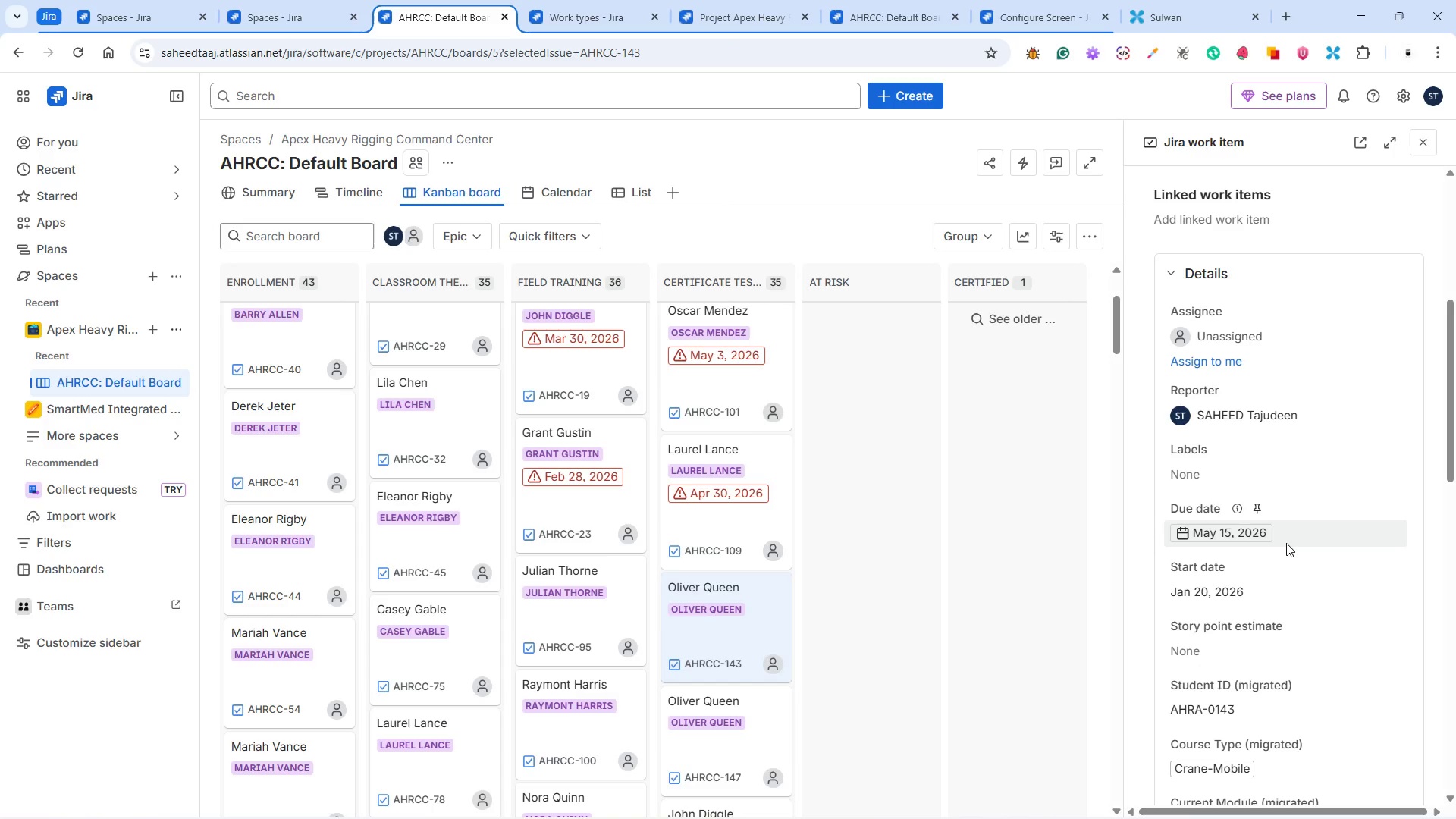 
wait(10.7)
 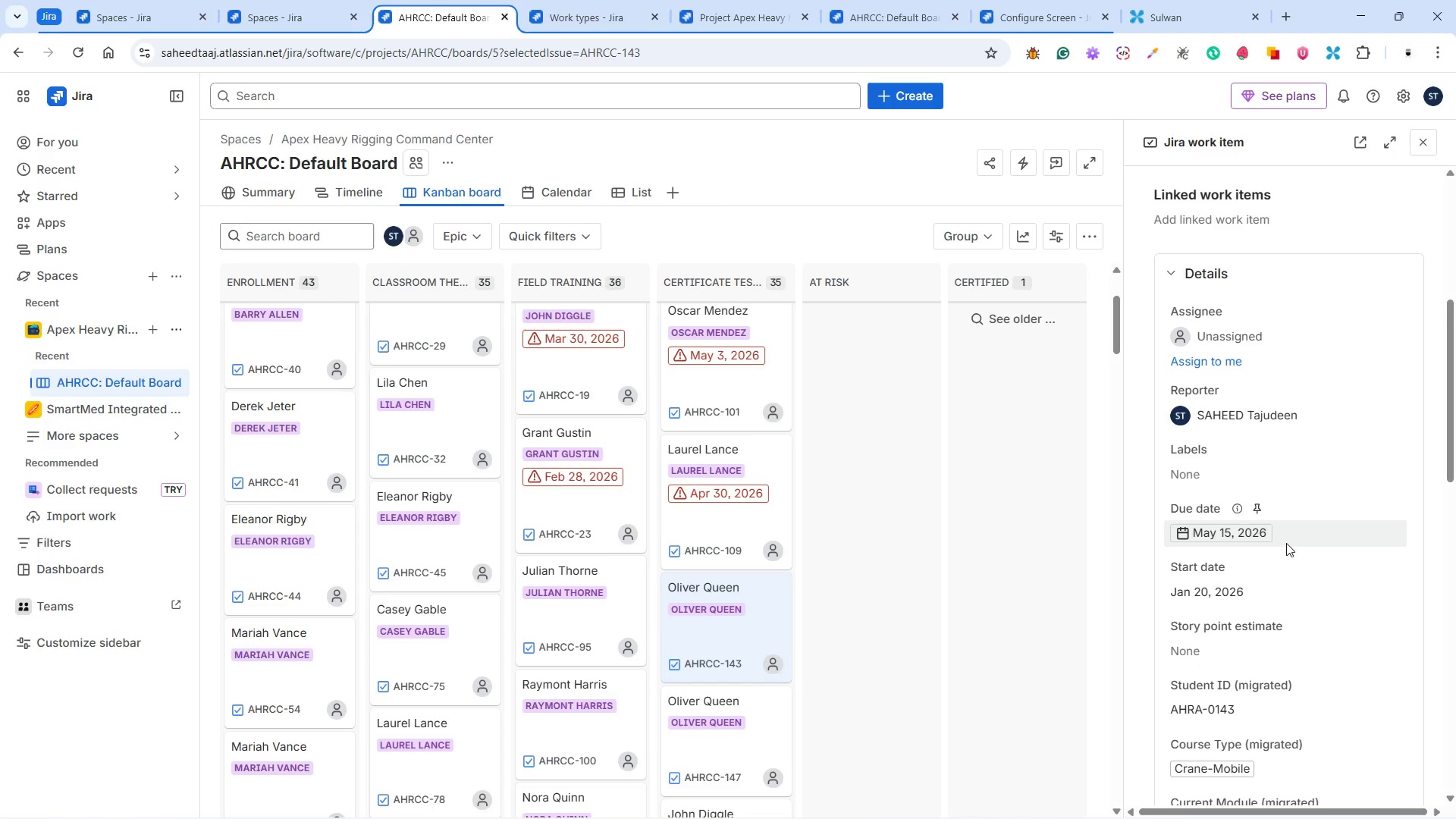 
scroll: coordinate [918, 619], scroll_direction: down, amount: 3.0
 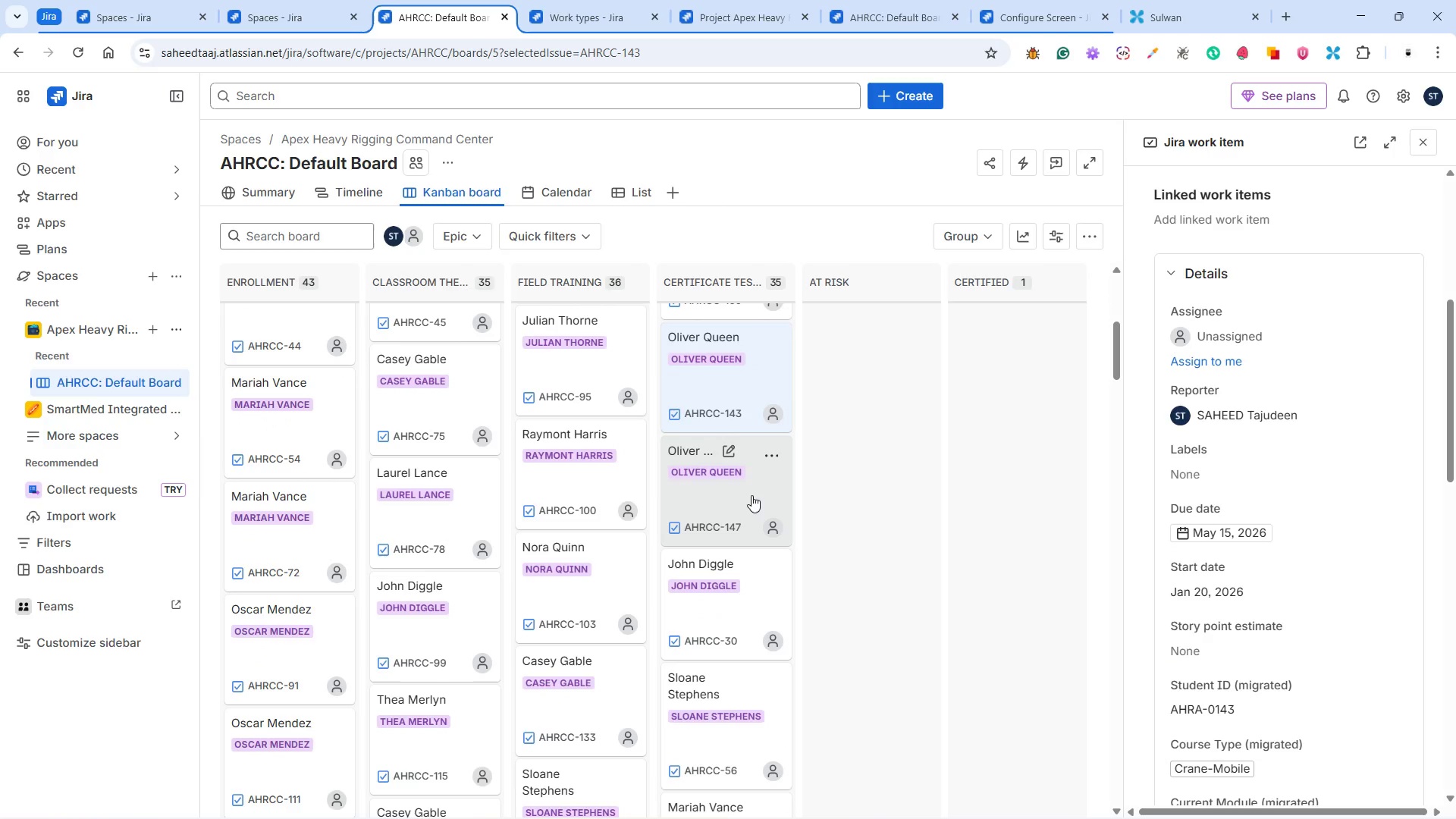 
left_click([752, 495])
 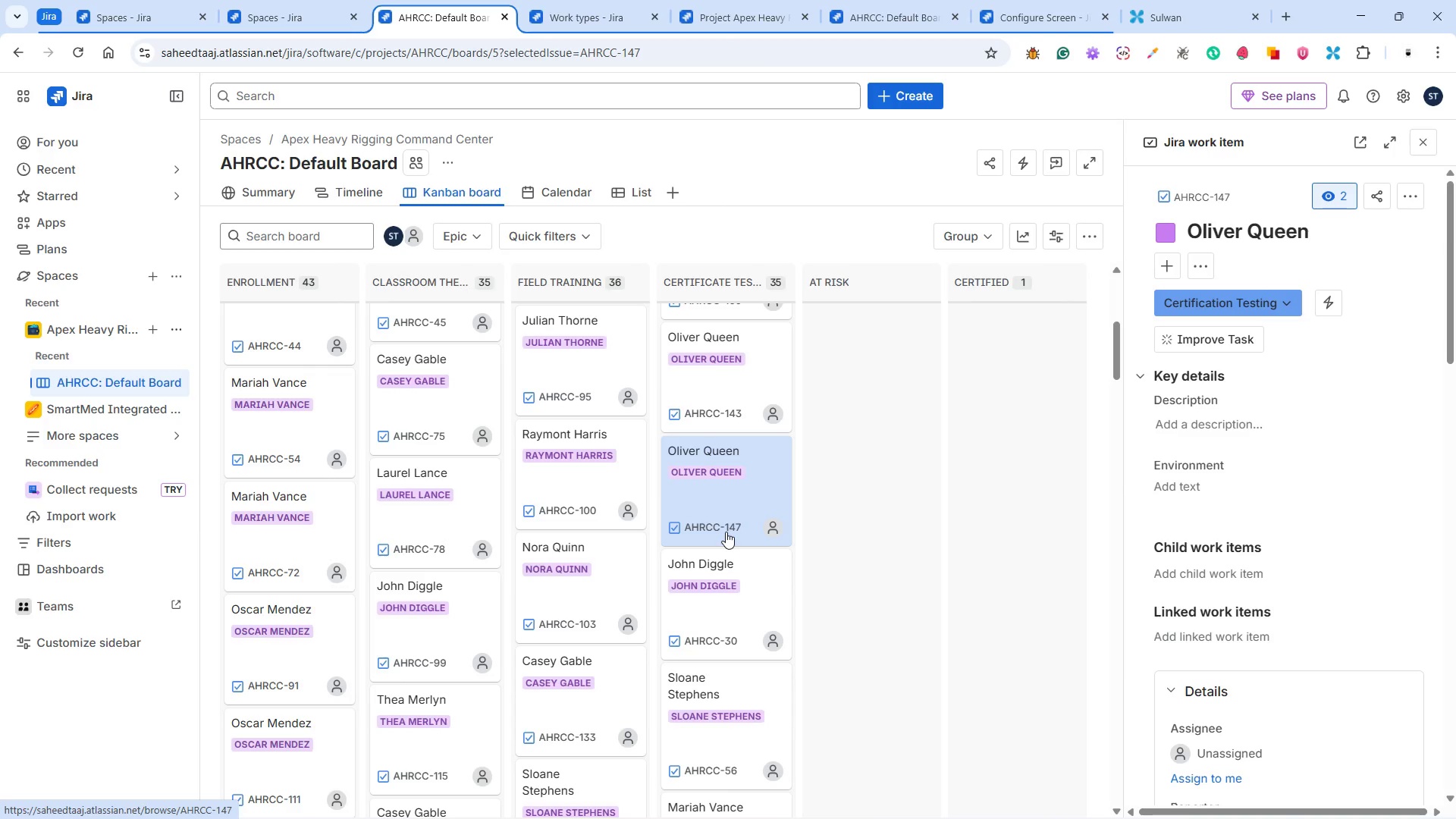 
wait(48.8)
 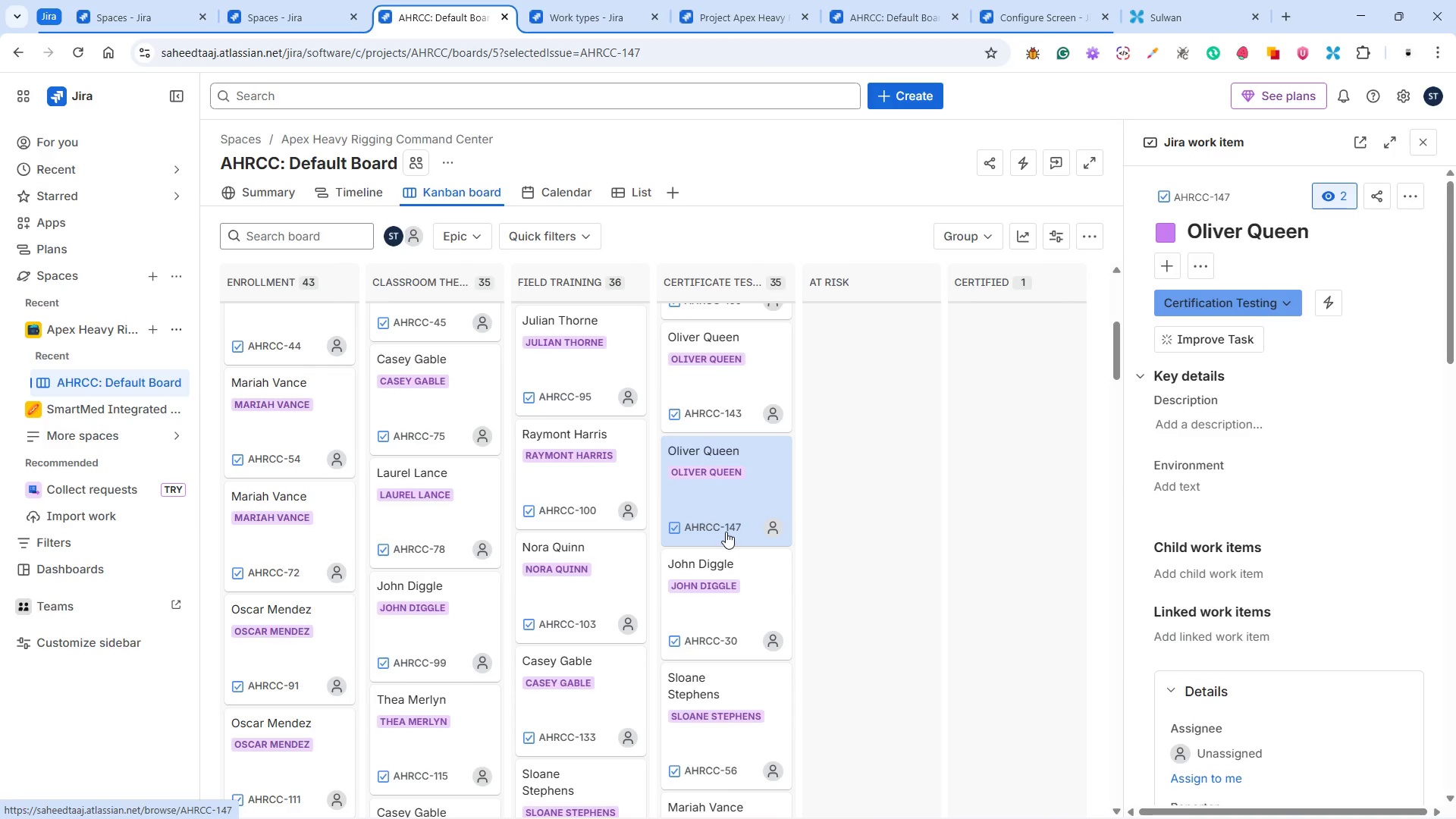 
scroll: coordinate [741, 507], scroll_direction: up, amount: 2.0
 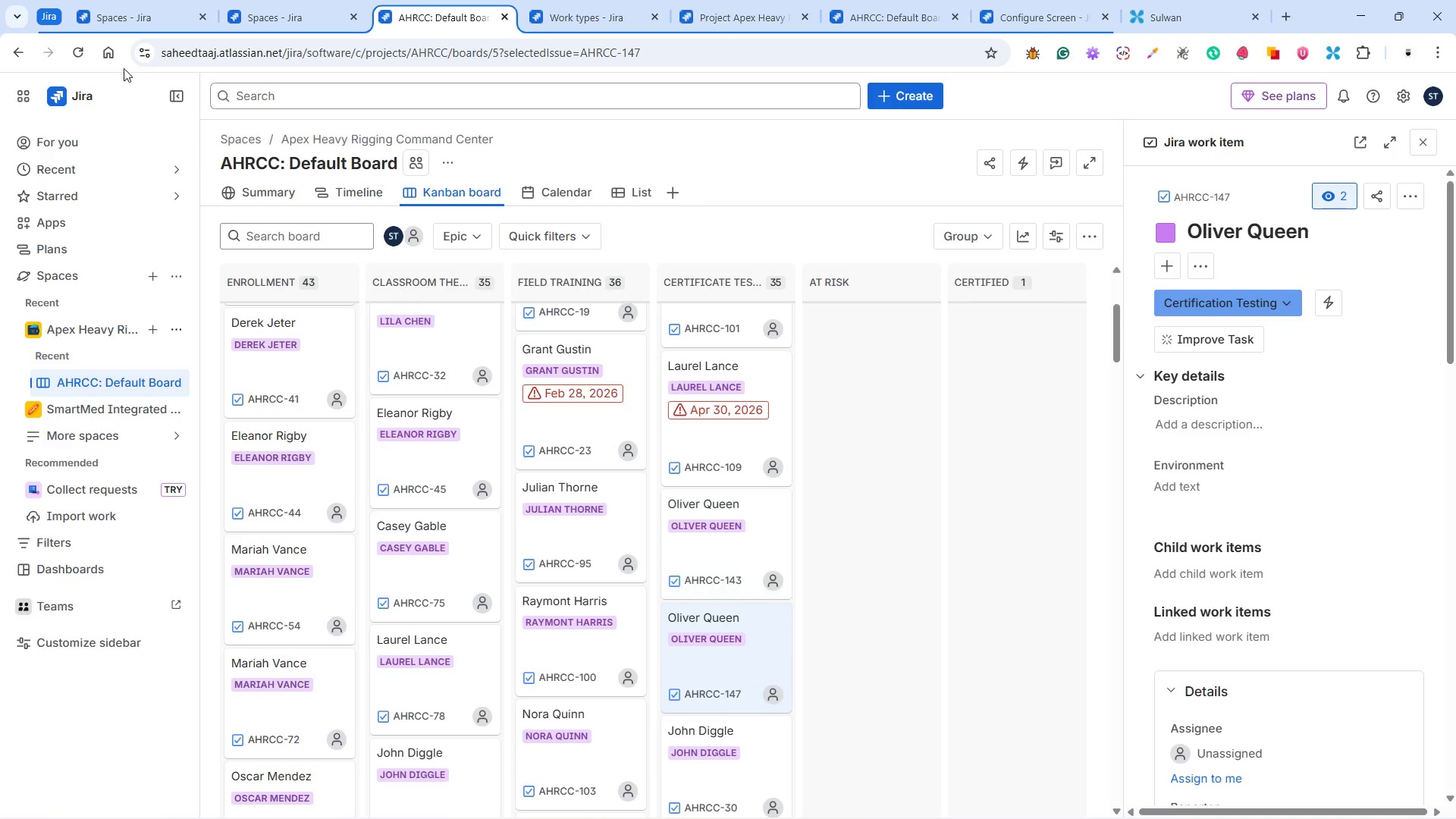 
left_click([79, 53])
 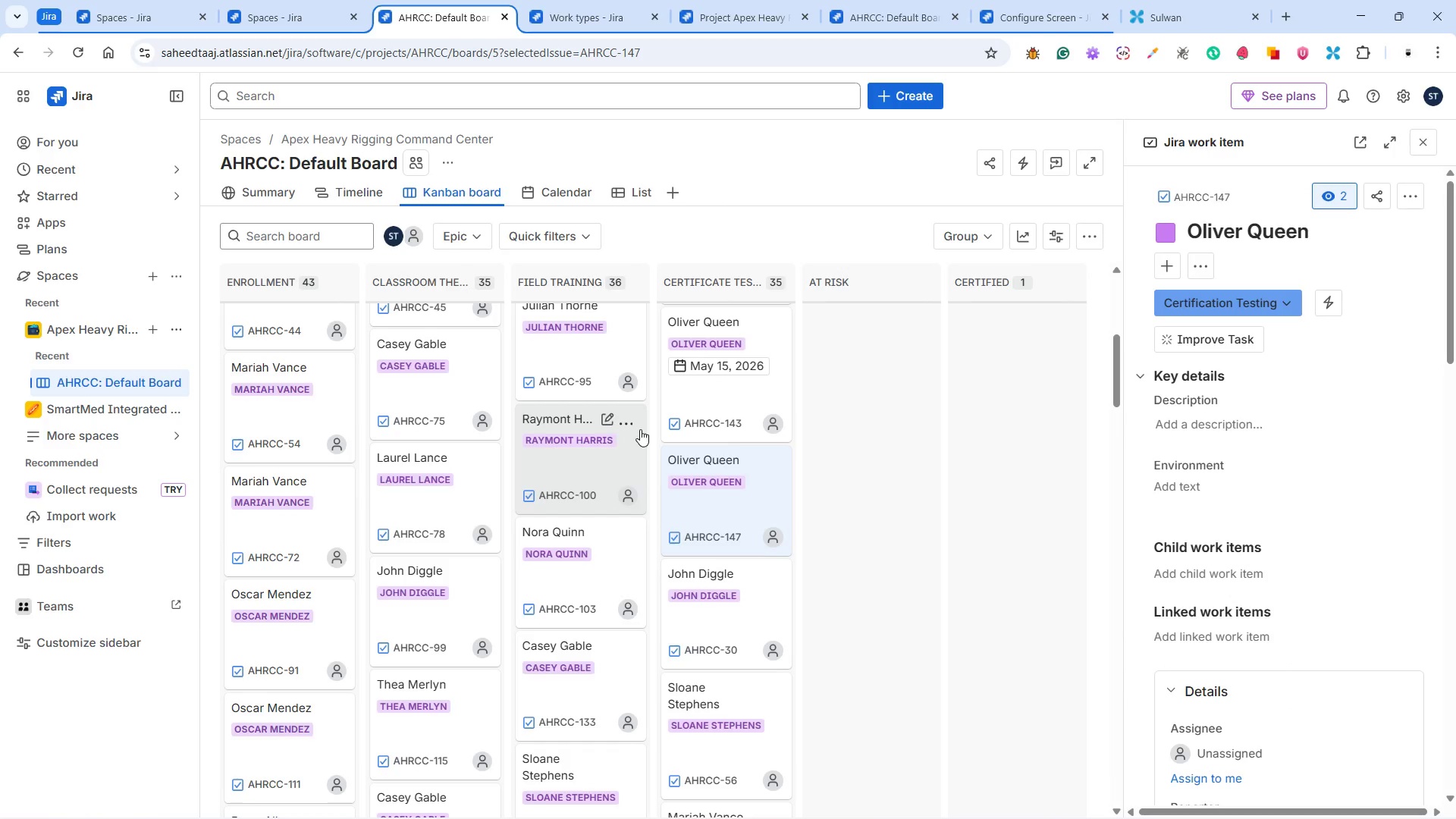 
wait(25.33)
 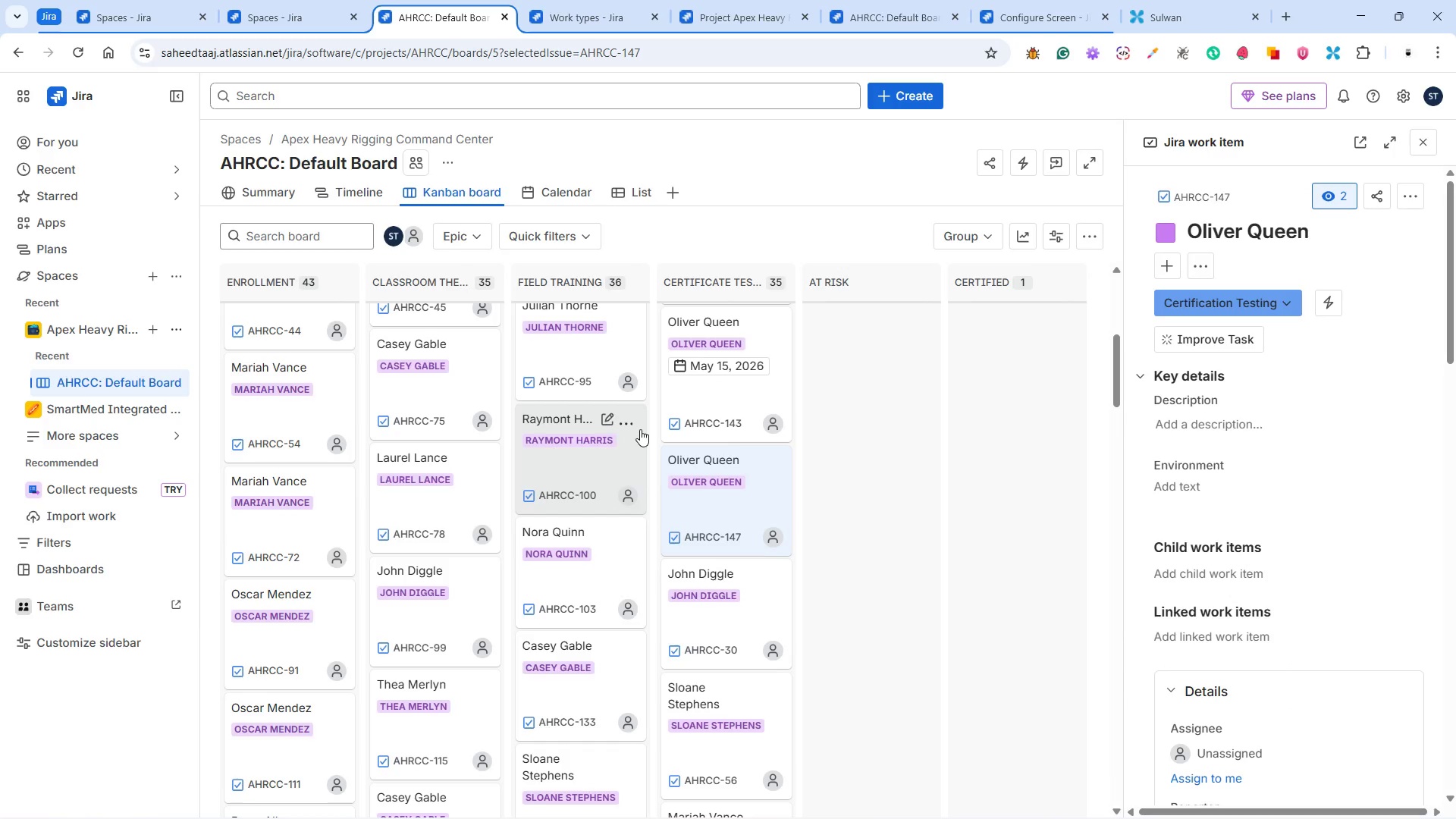 
scroll: coordinate [1284, 538], scroll_direction: down, amount: 5.0
 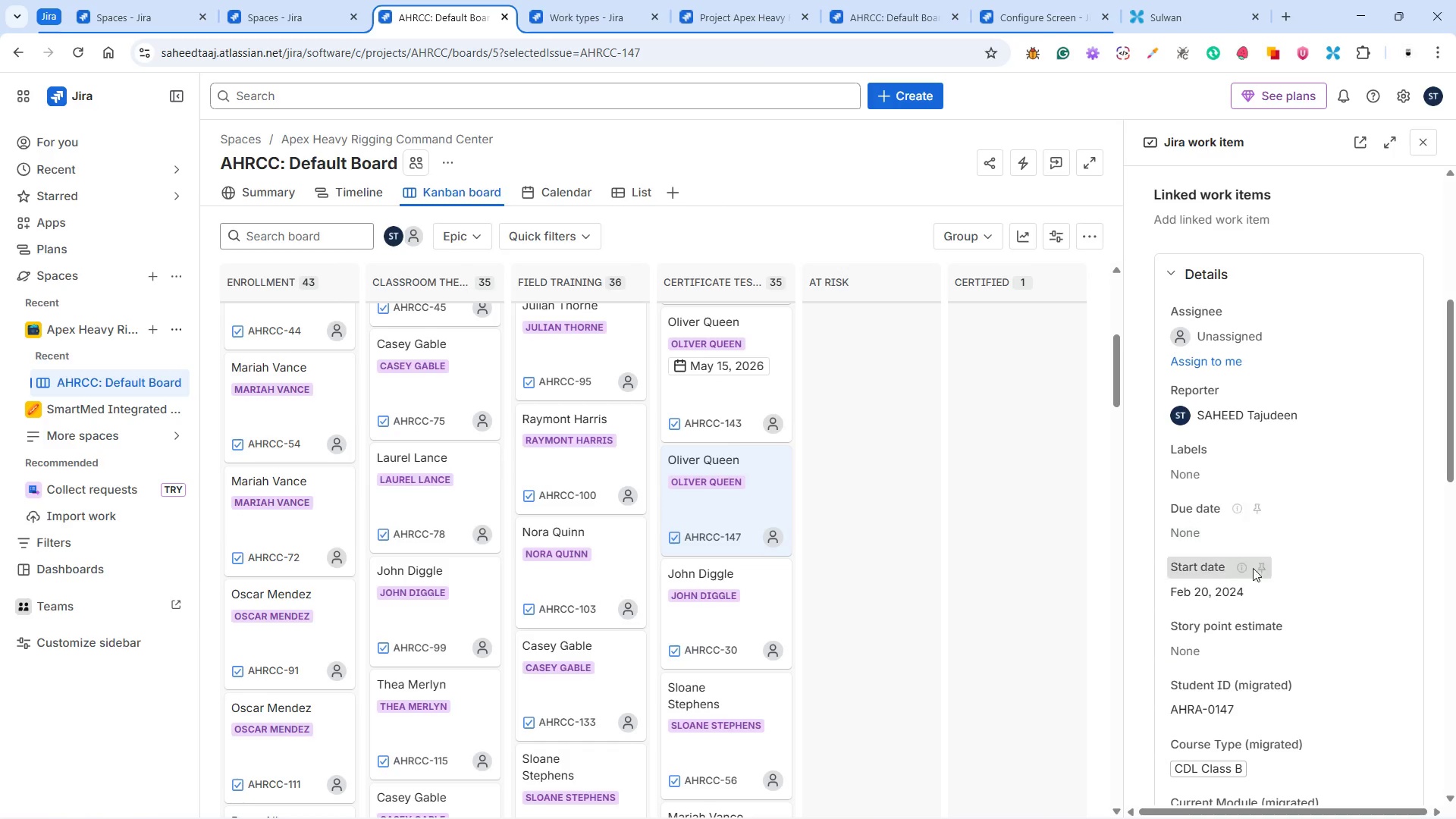 
left_click([1253, 593])
 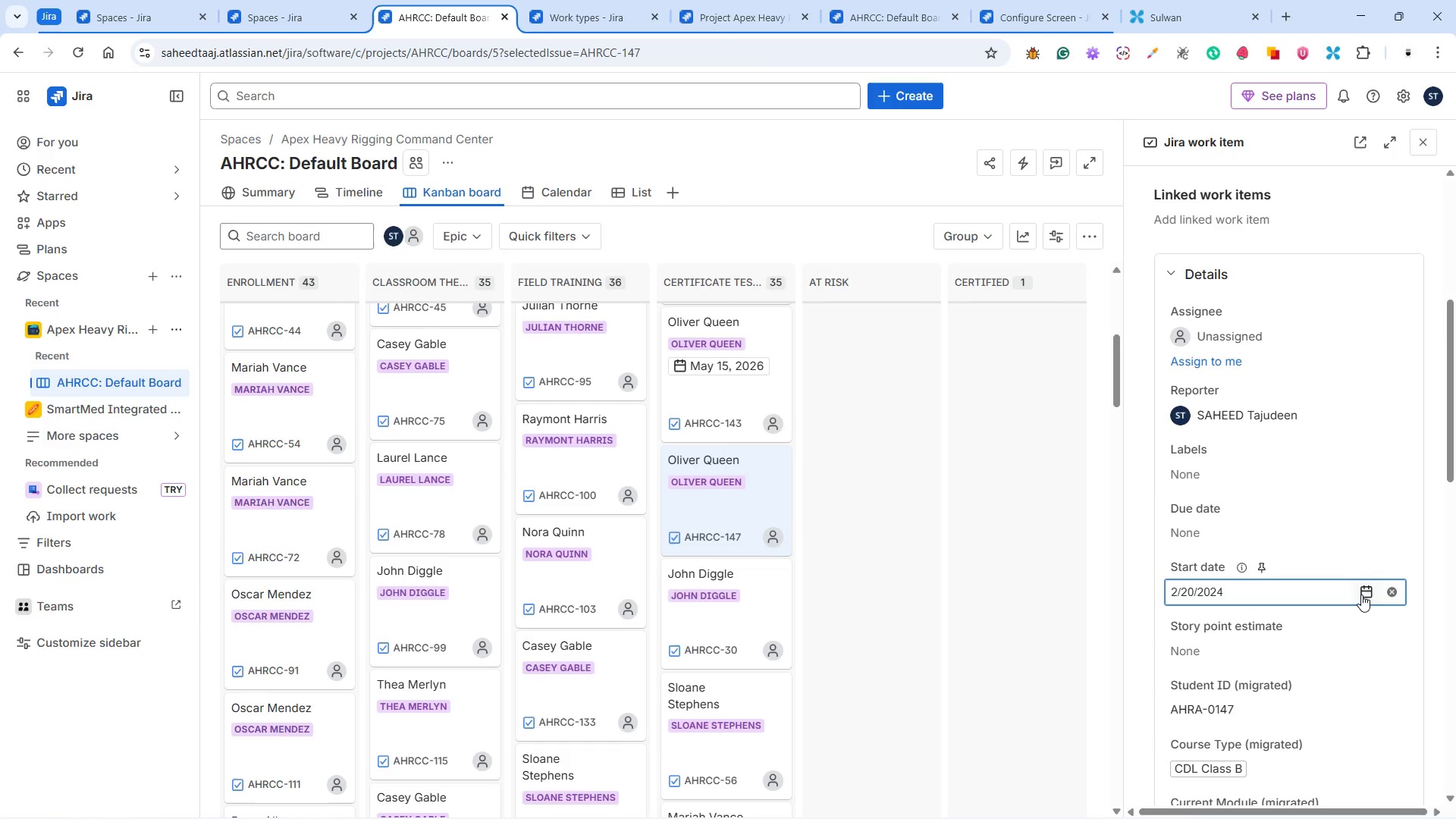 
left_click([1370, 589])
 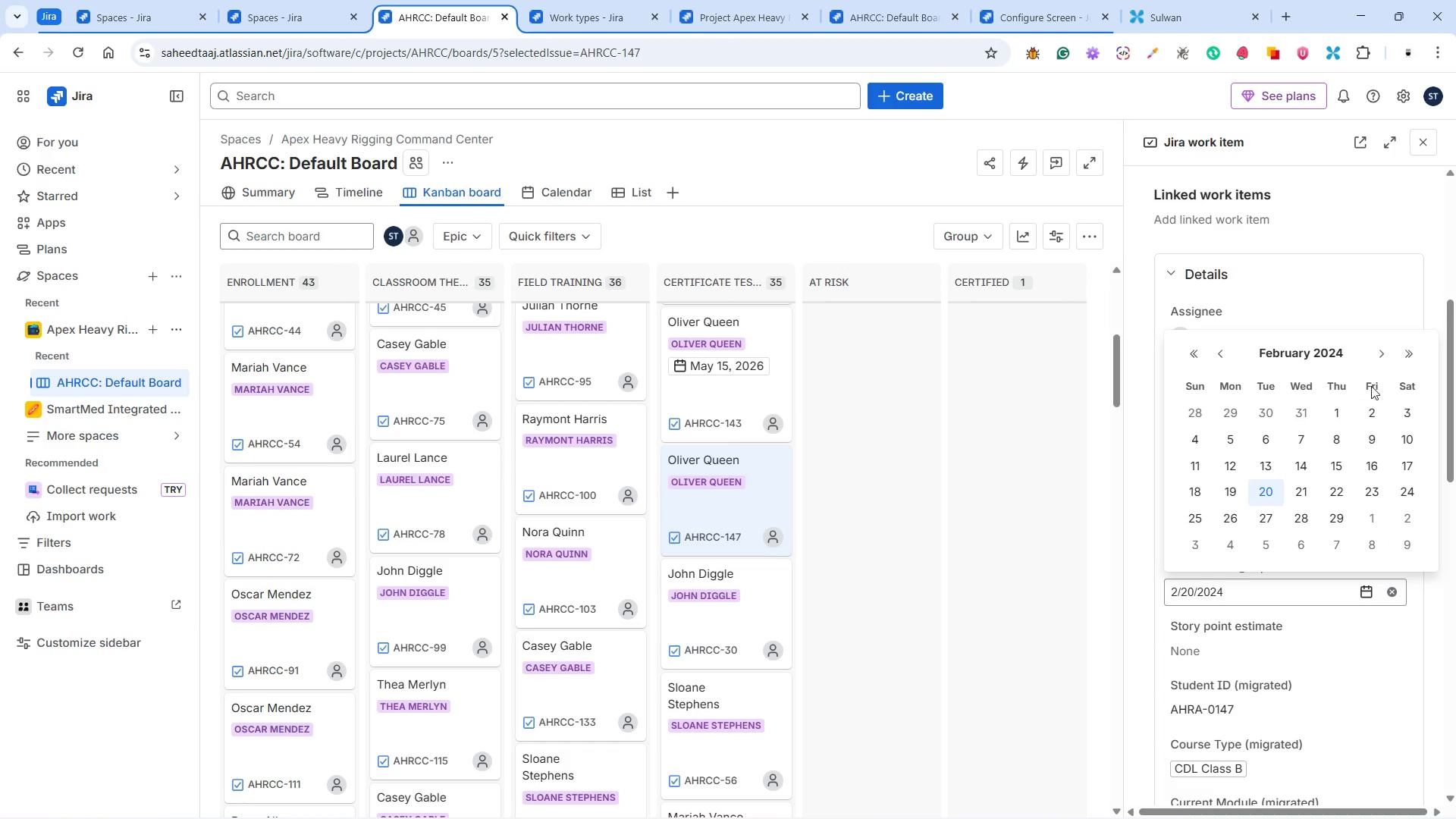 
left_click([1404, 353])
 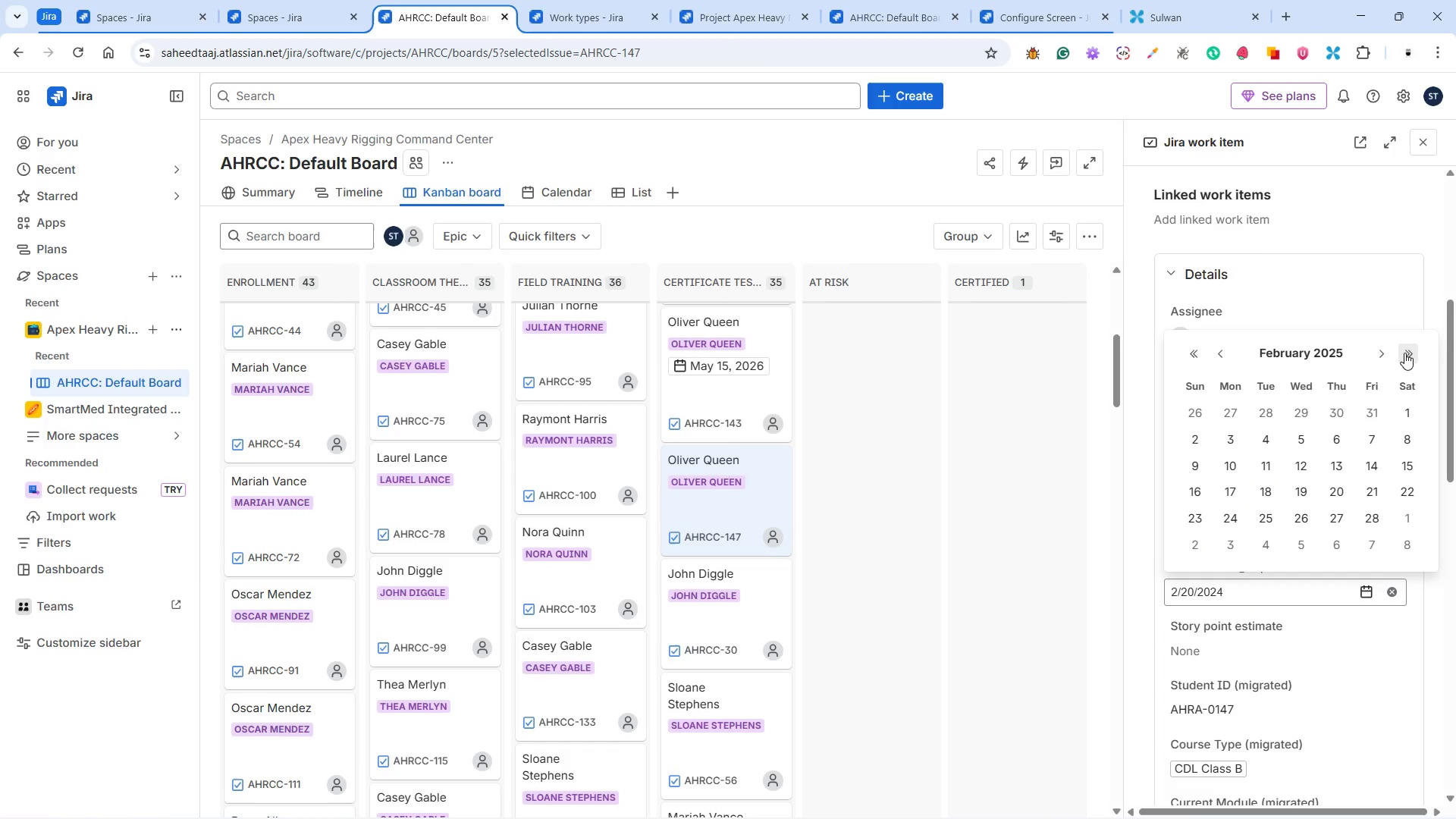 
left_click([1404, 353])
 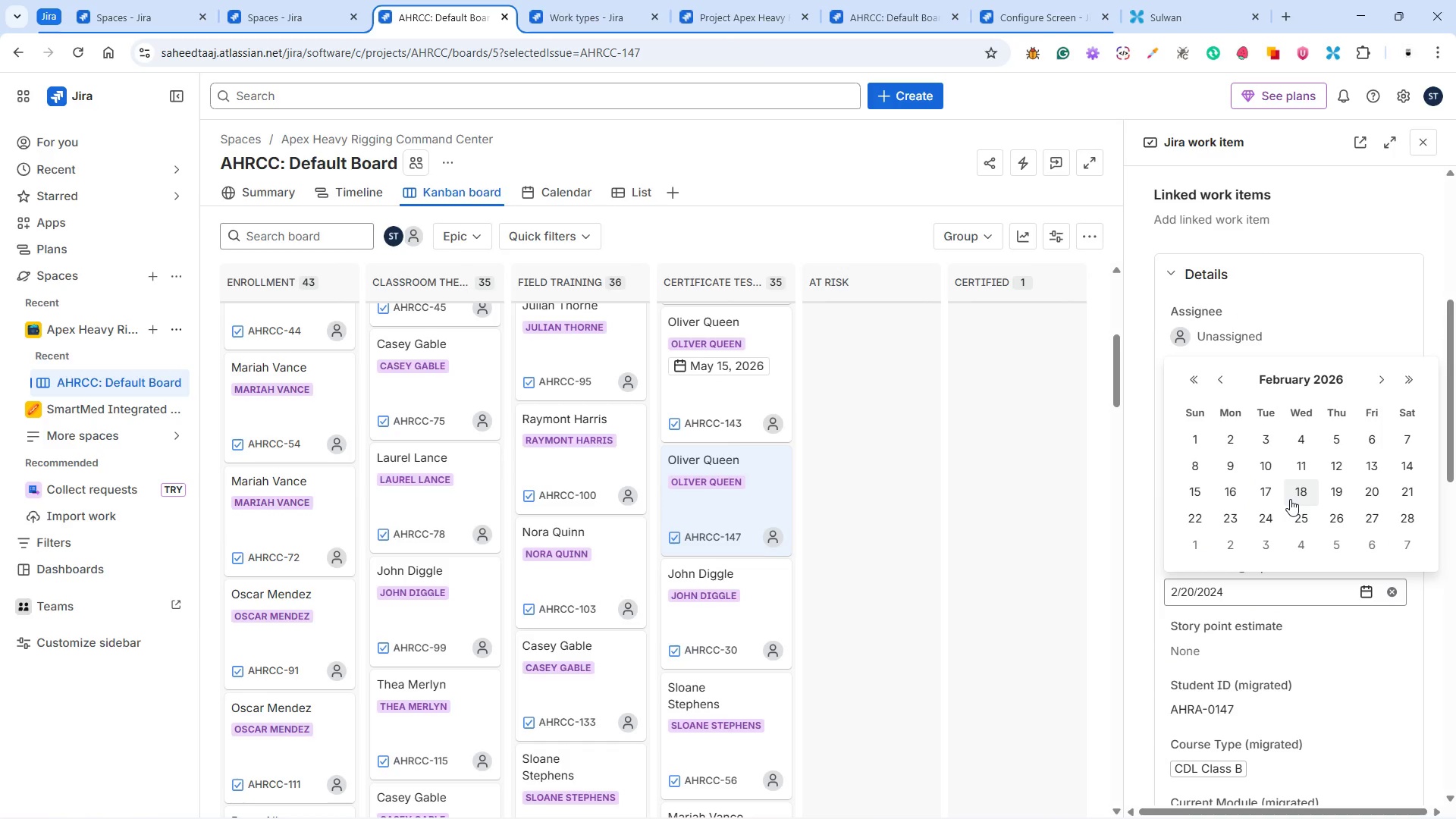 
left_click([1383, 488])
 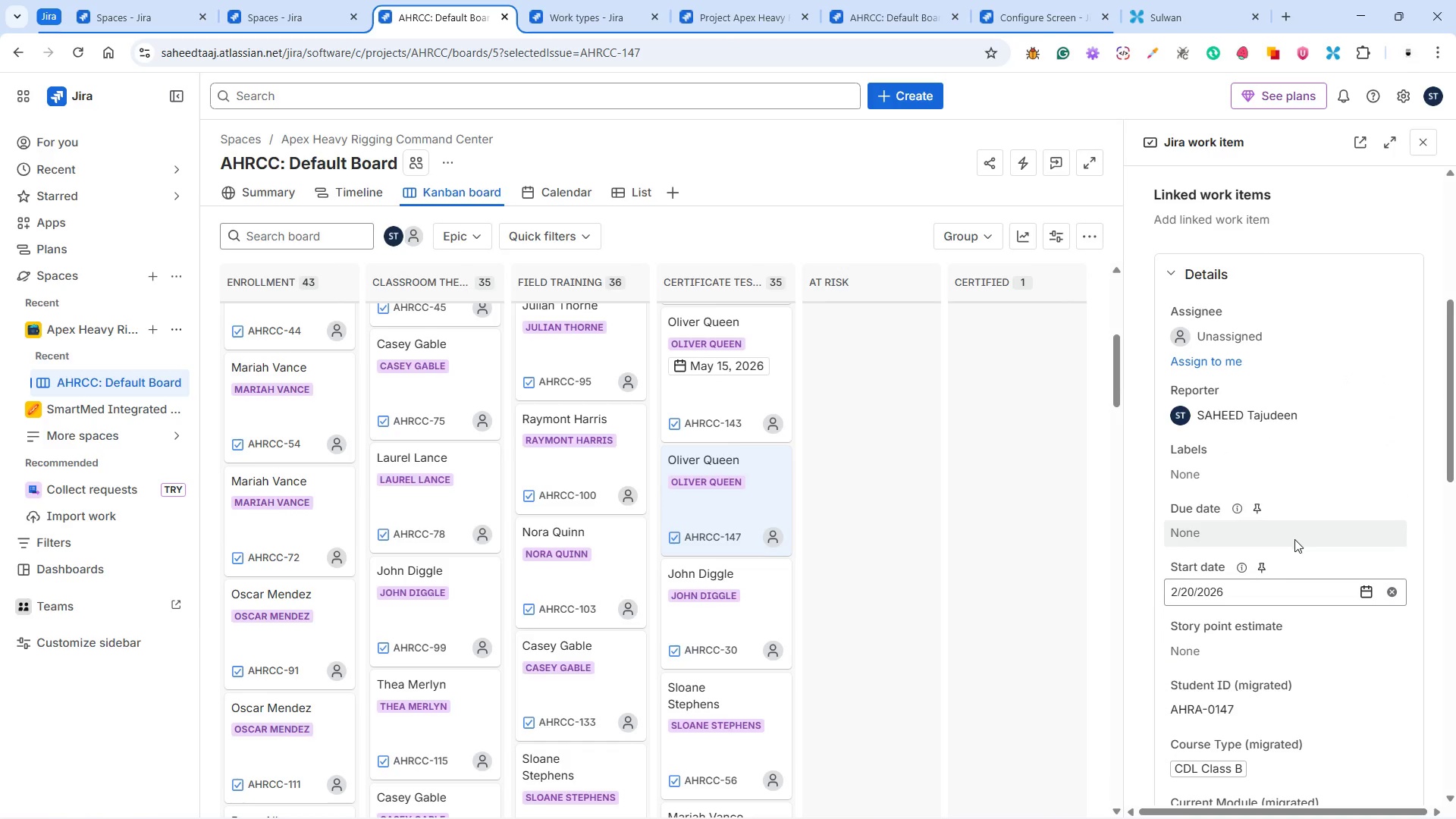 
left_click([1298, 528])
 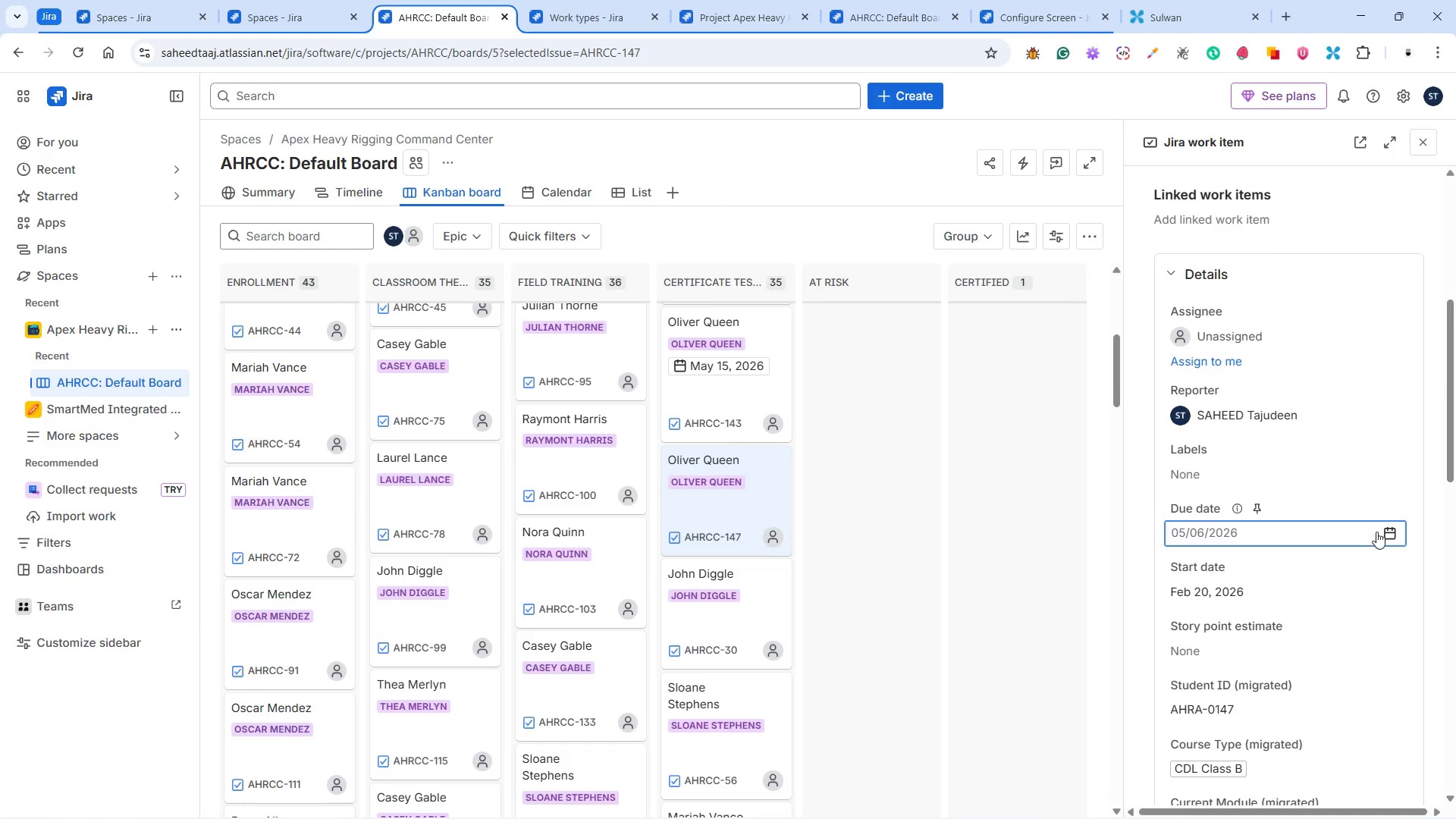 
left_click([1393, 534])
 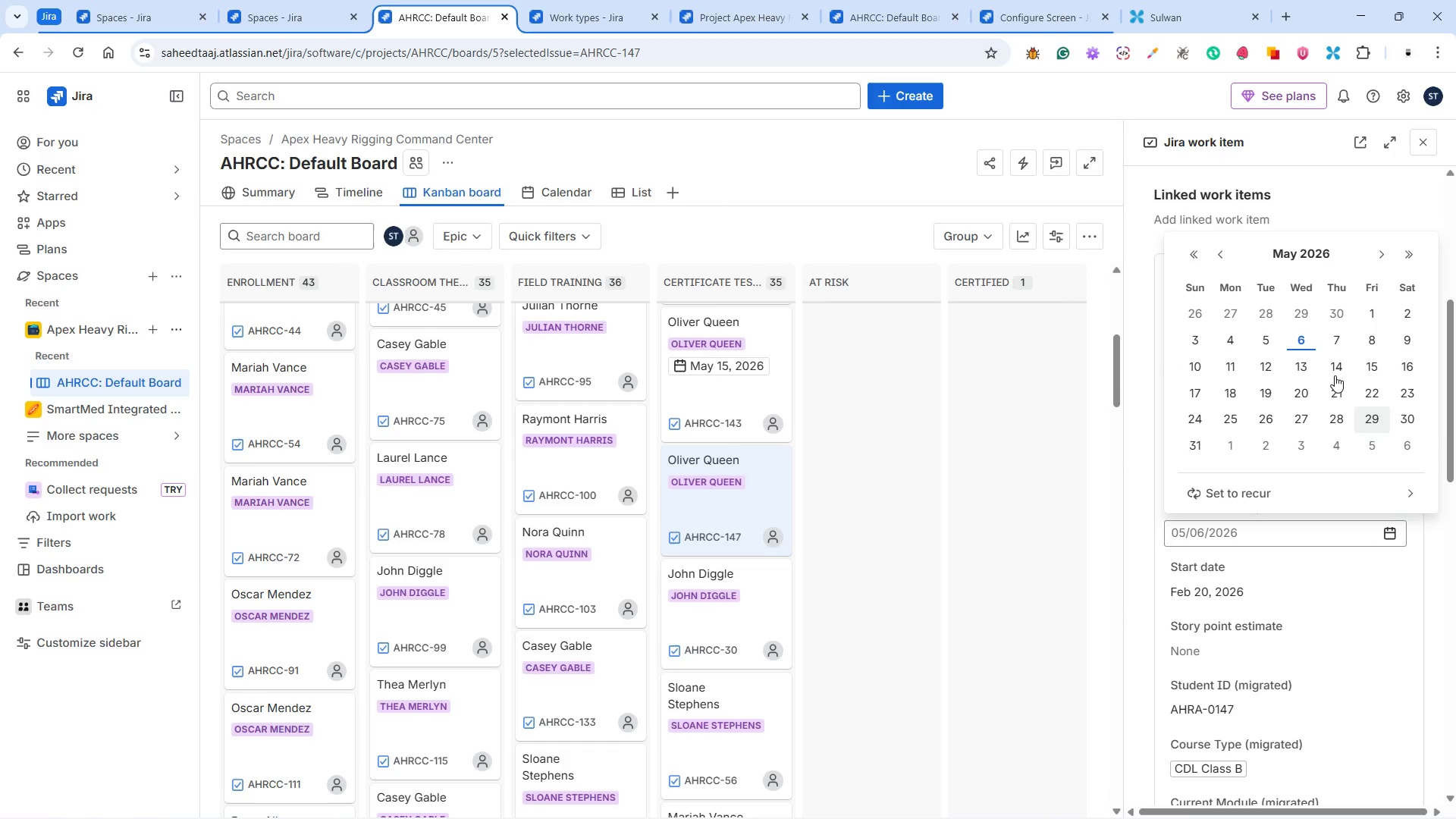 
left_click([1301, 362])
 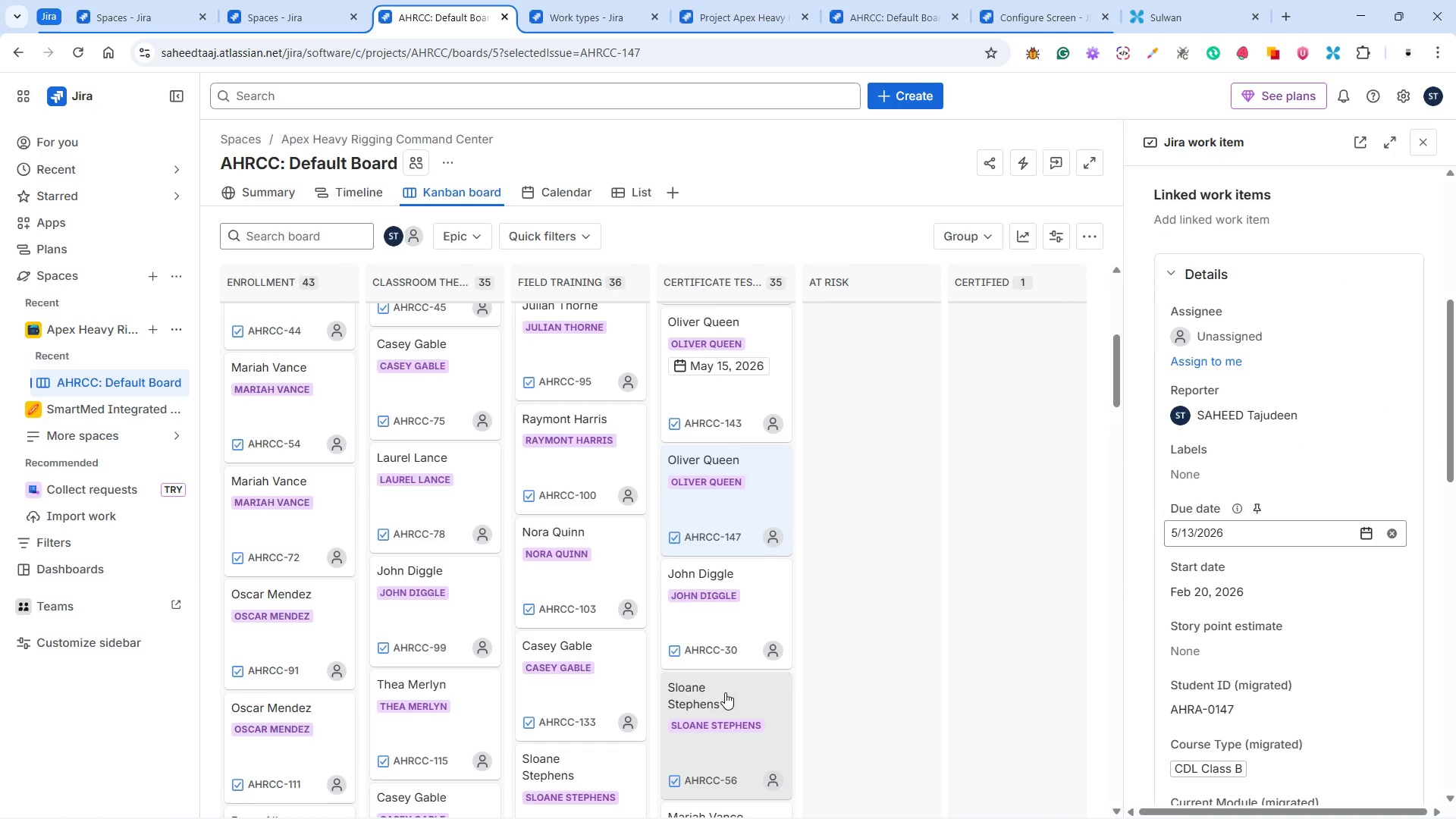 
left_click([737, 628])
 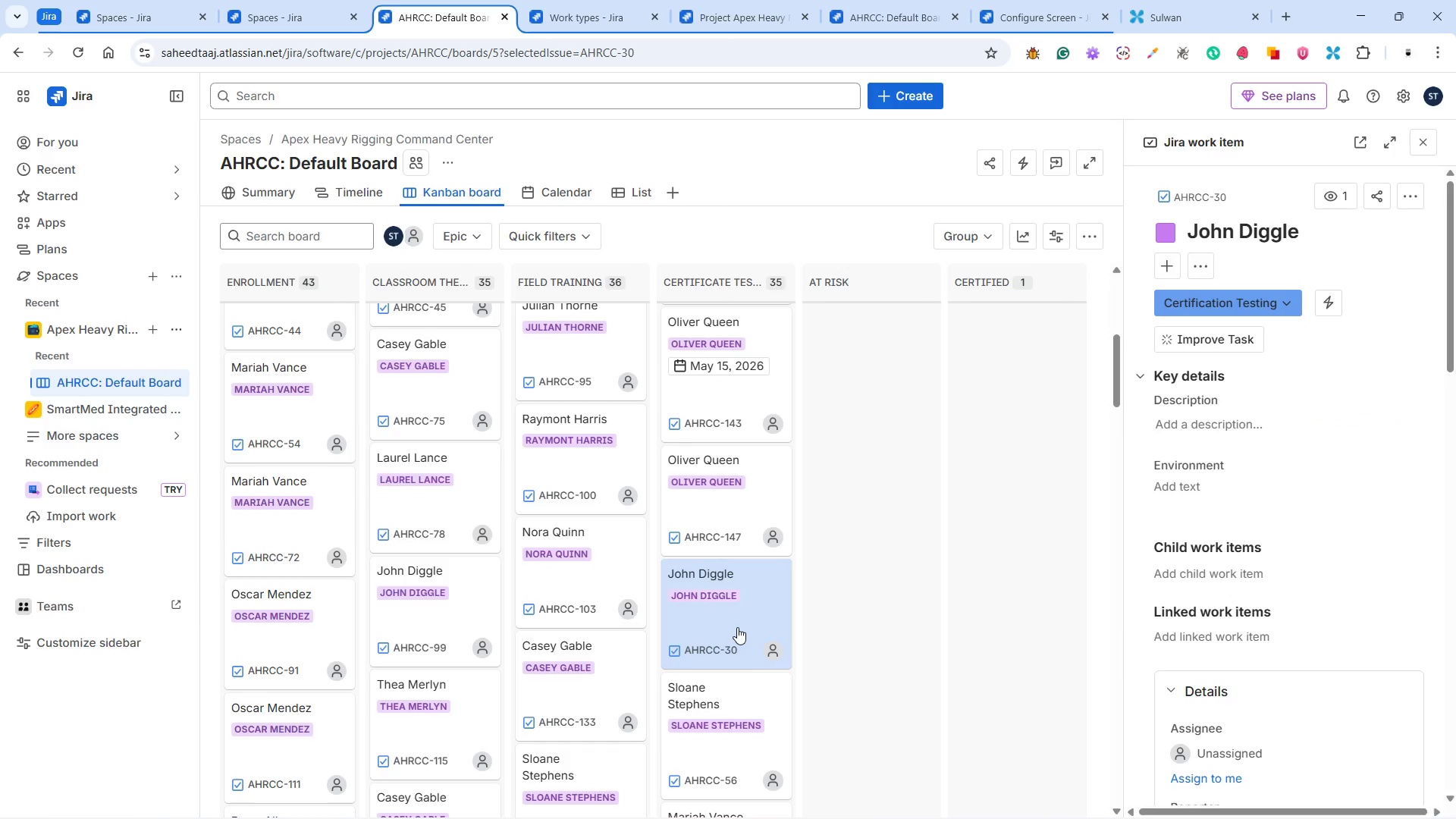 
wait(5.2)
 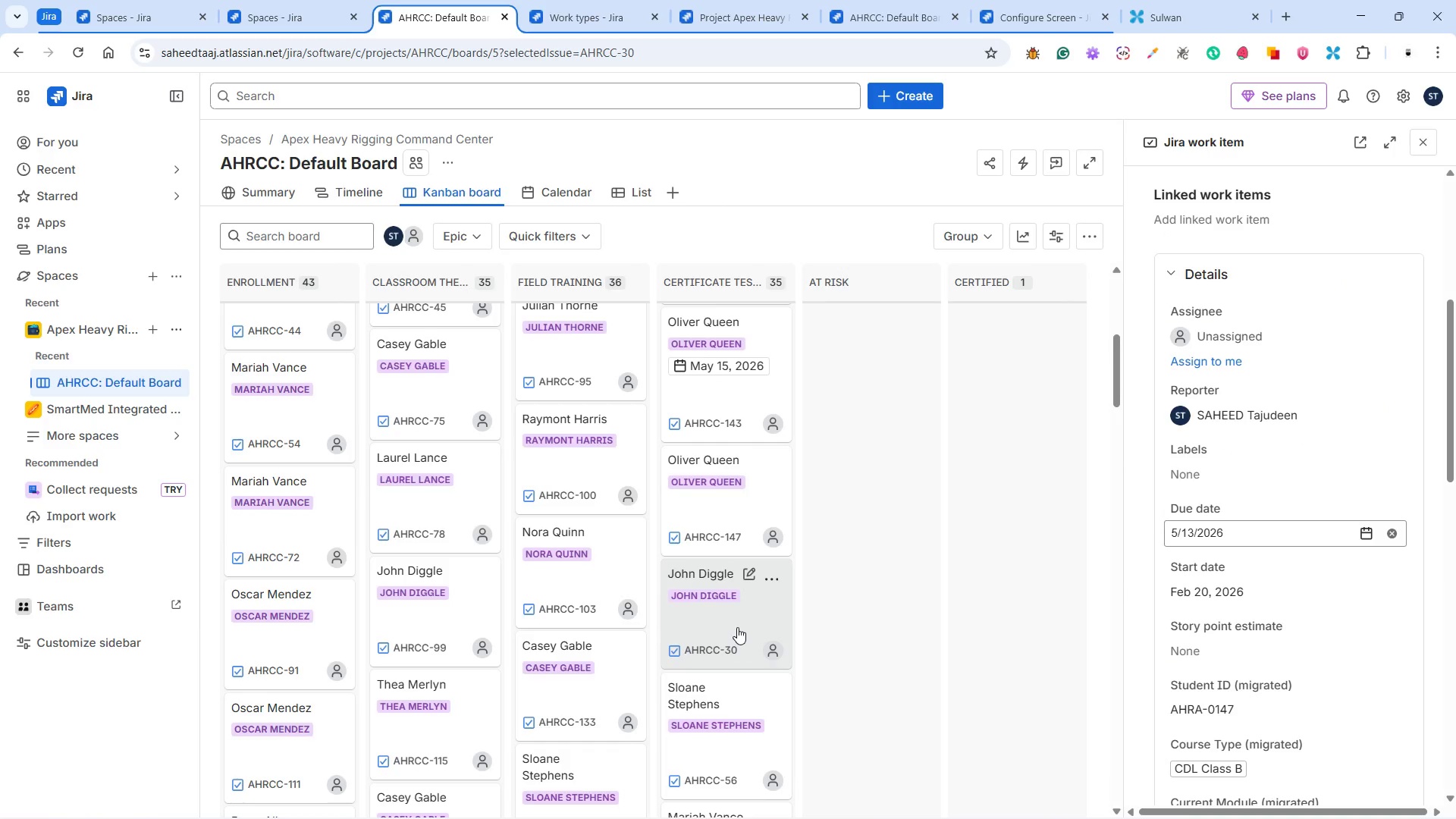 
scroll: coordinate [1310, 596], scroll_direction: down, amount: 6.0
 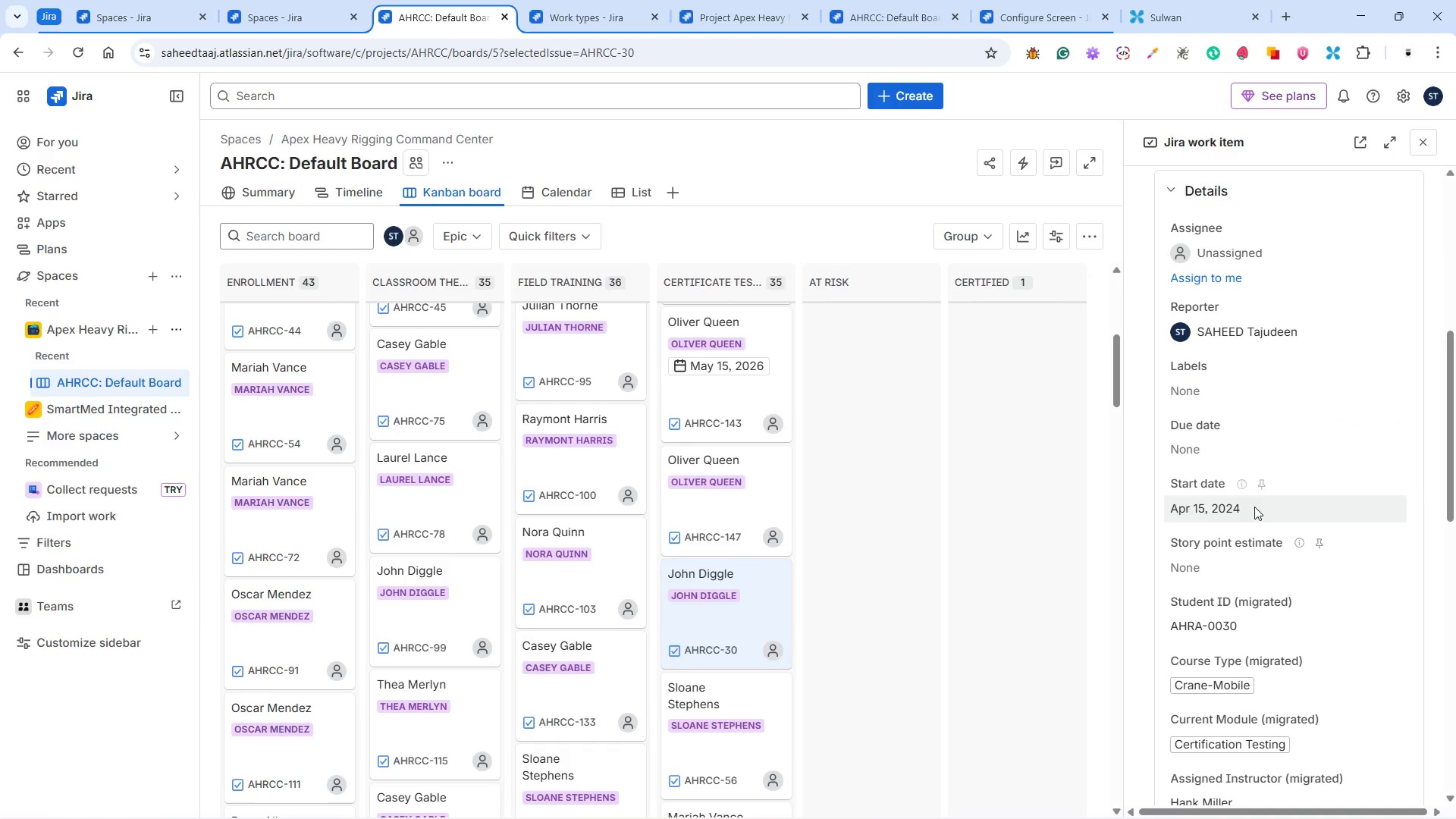 
left_click([1252, 500])
 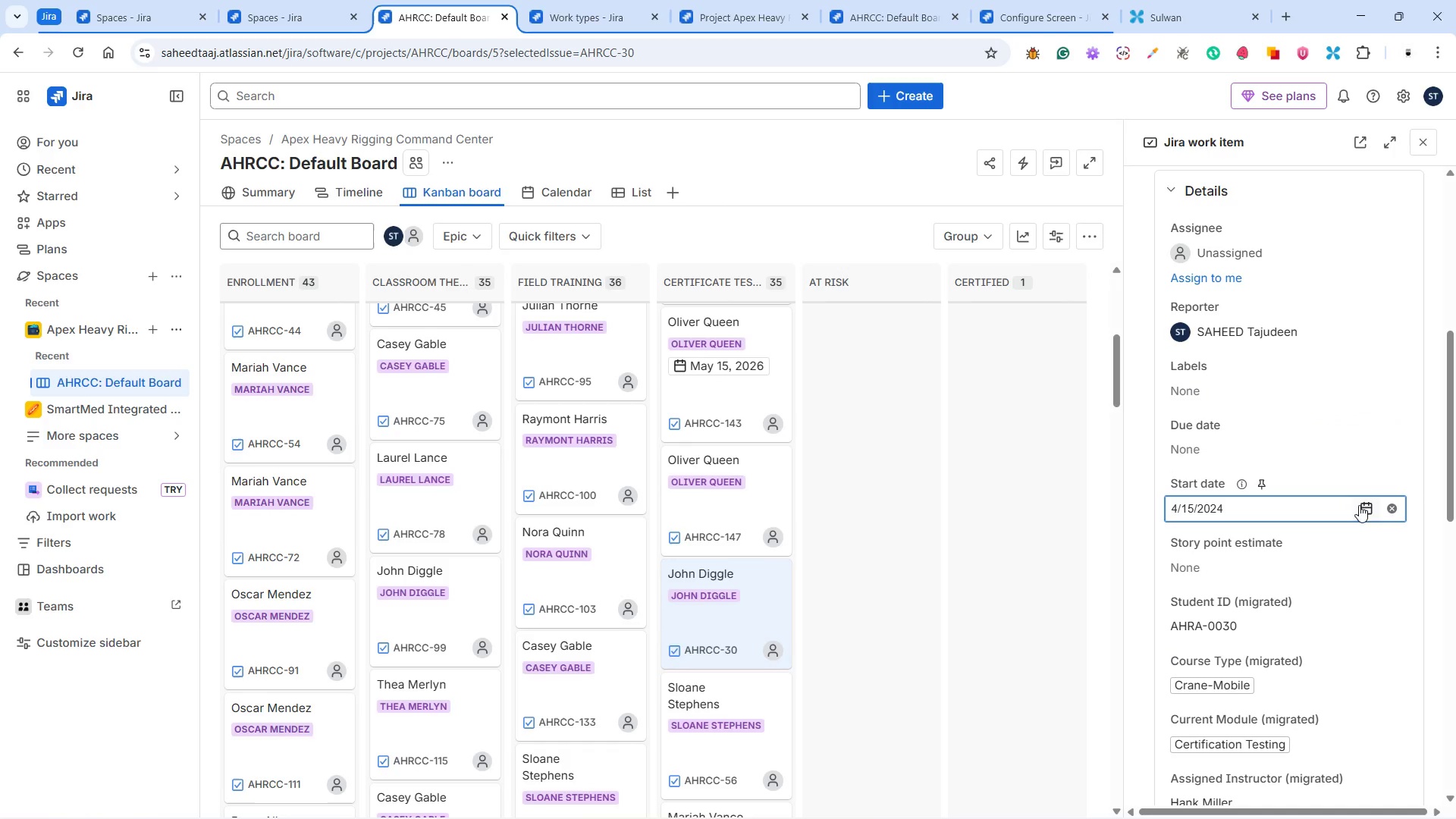 
left_click([1376, 505])
 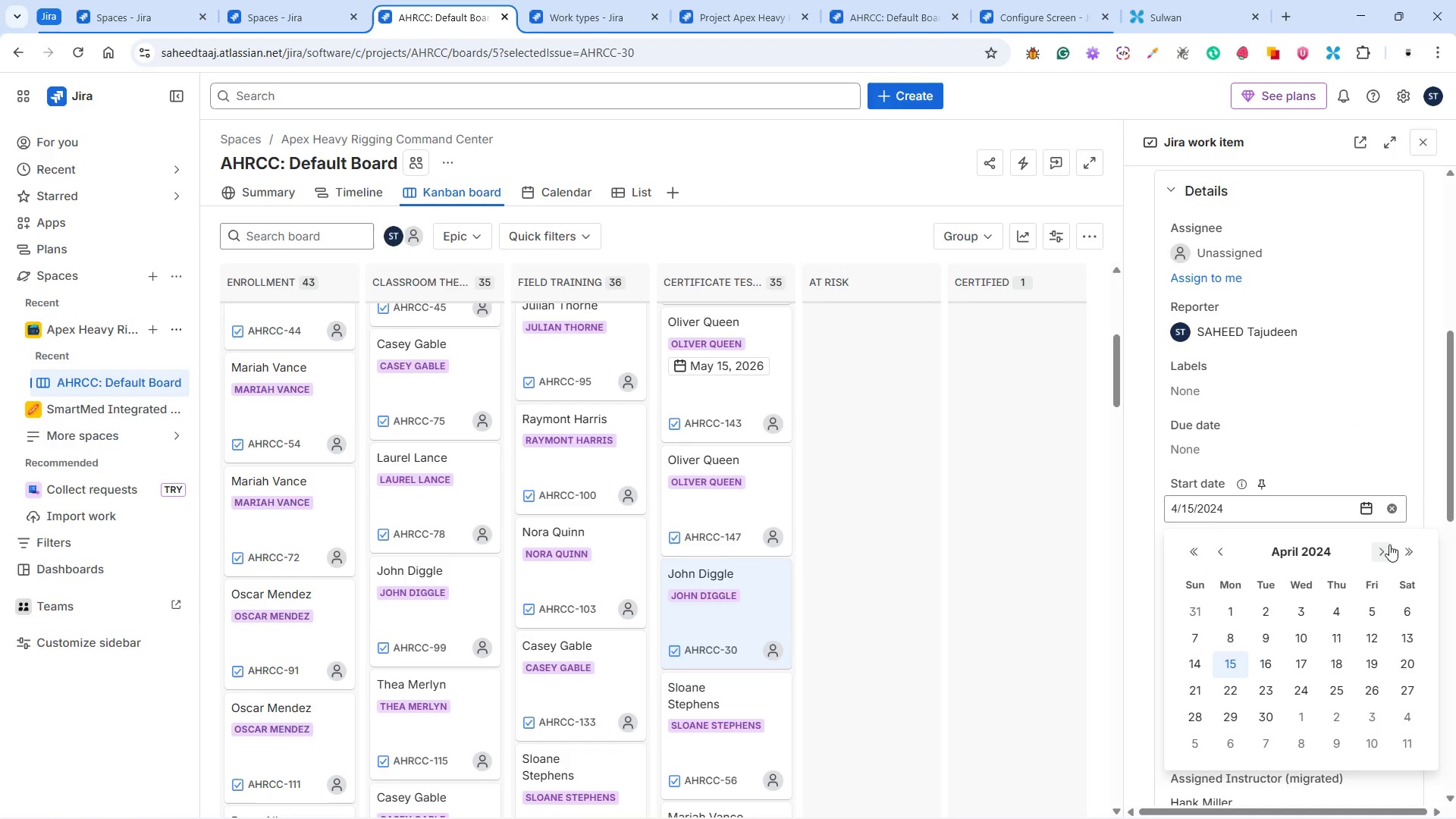 
left_click([1411, 547])
 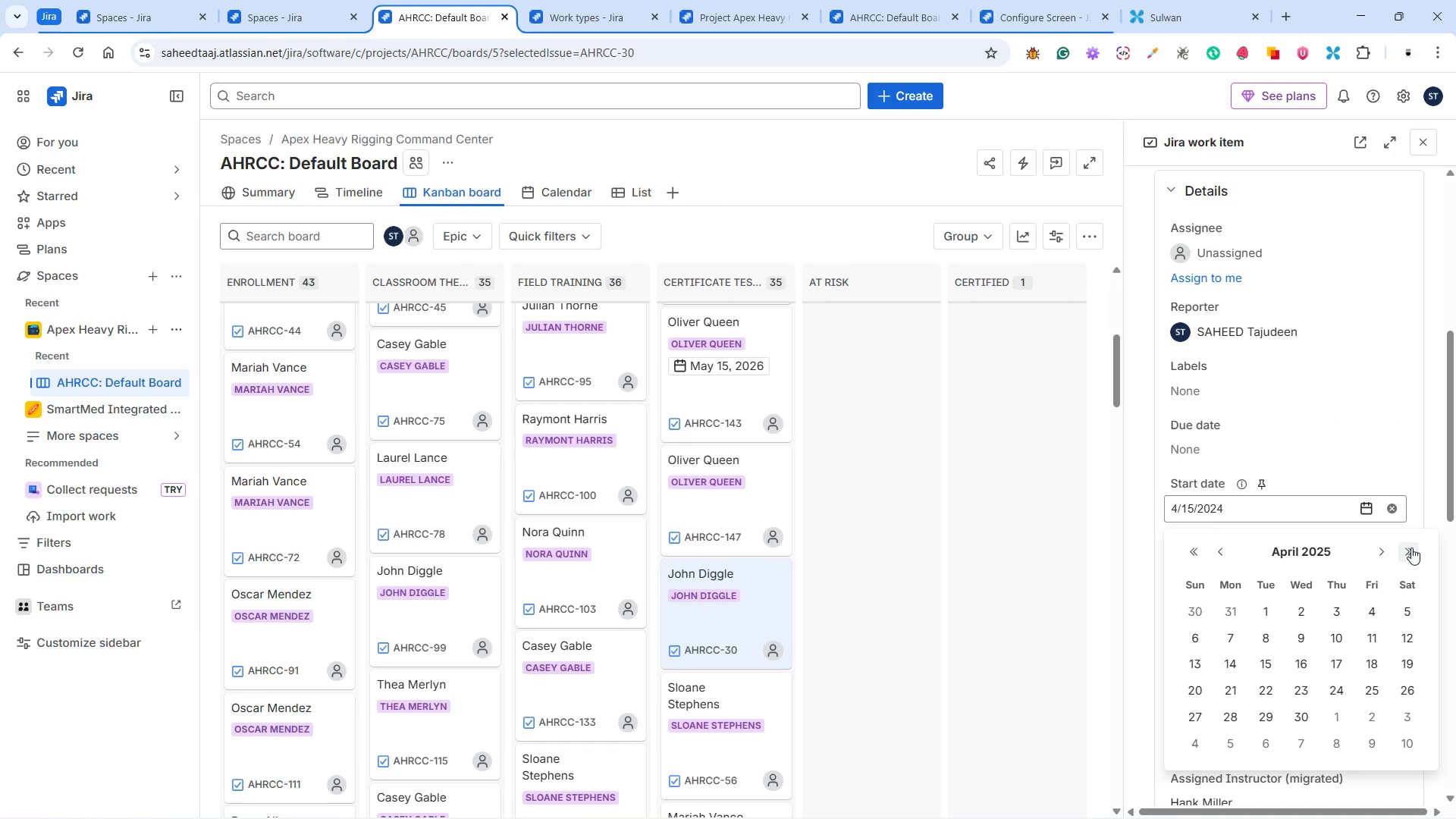 
left_click([1411, 548])
 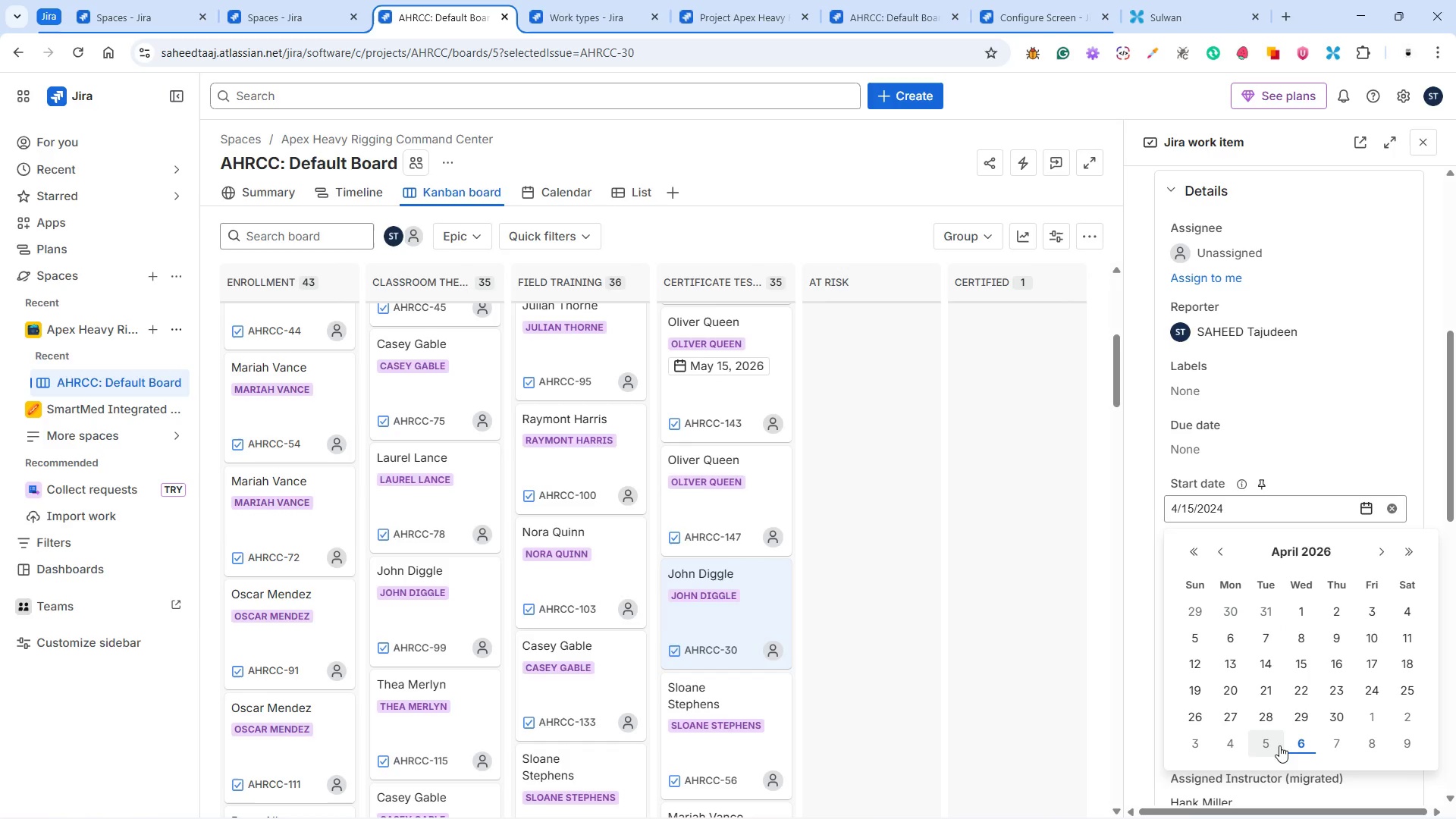 
wait(8.67)
 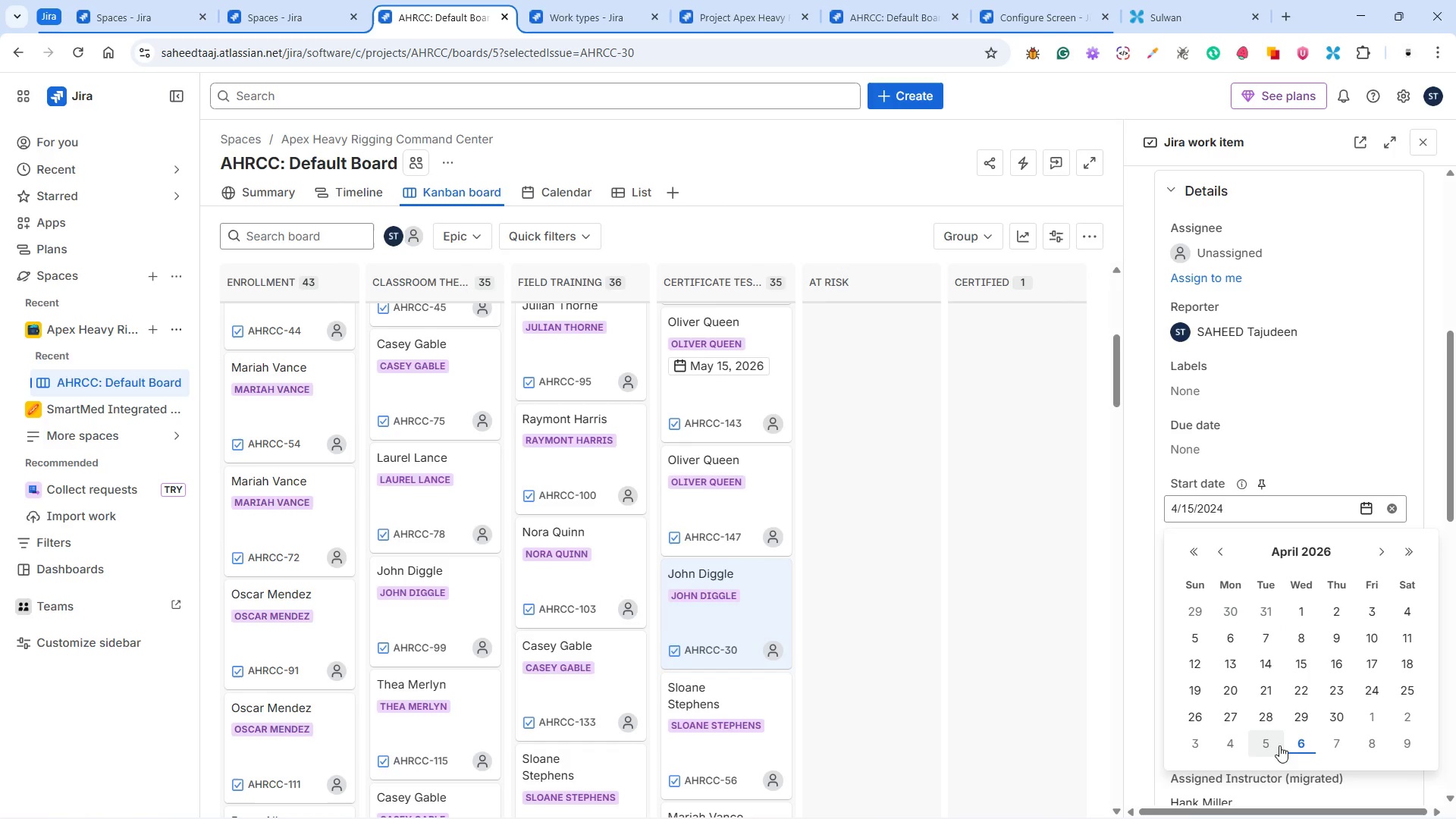 
scroll: coordinate [1360, 695], scroll_direction: down, amount: 3.0
 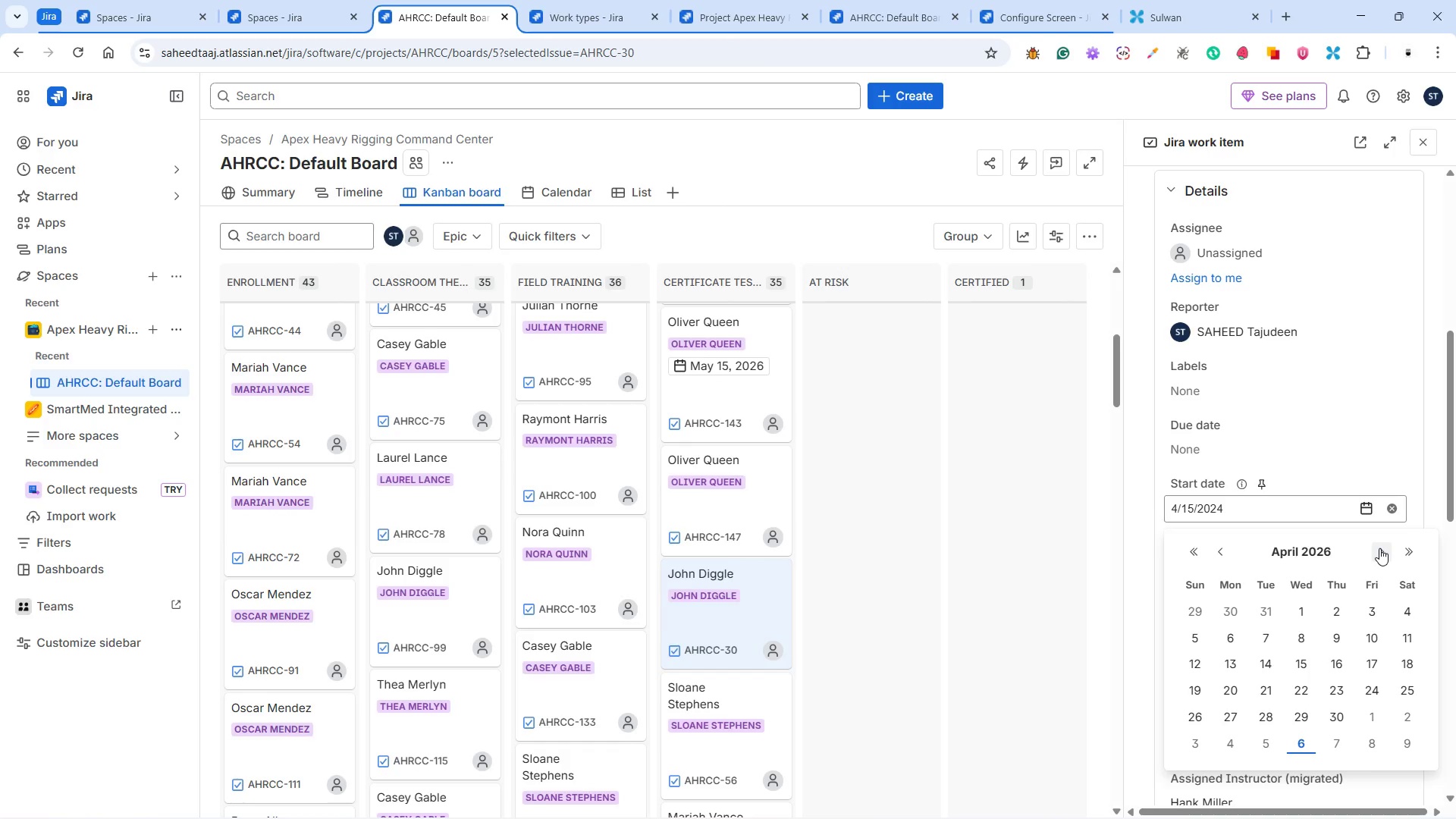 
left_click([1351, 740])